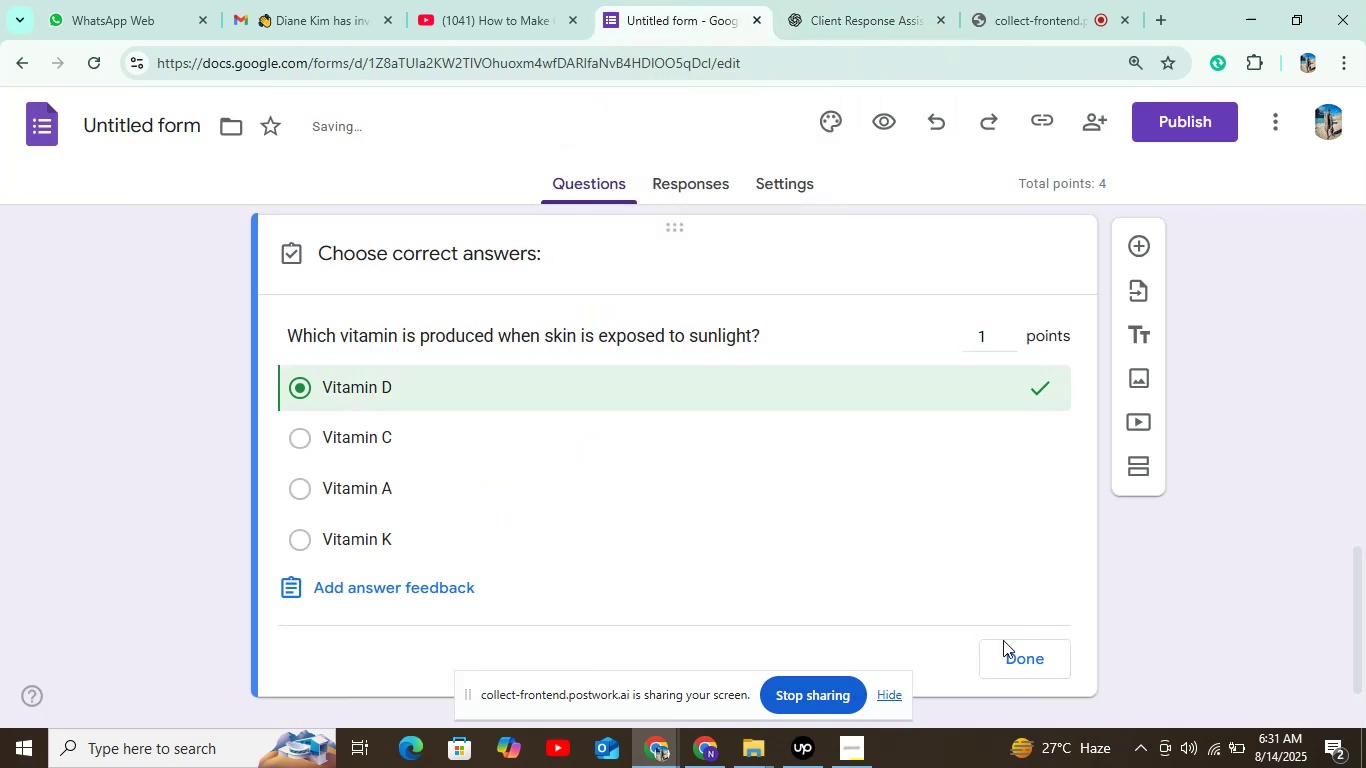 
left_click([999, 653])
 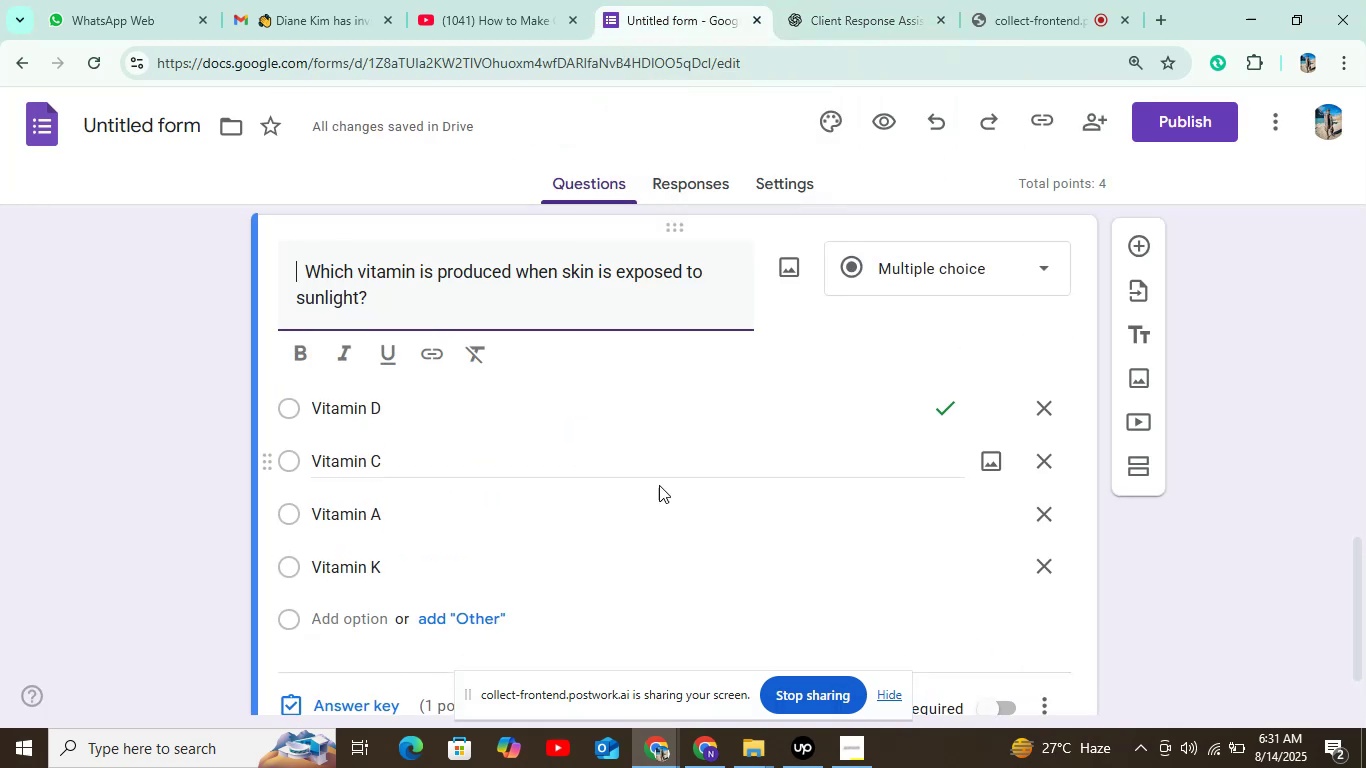 
scroll: coordinate [1000, 473], scroll_direction: down, amount: 5.0
 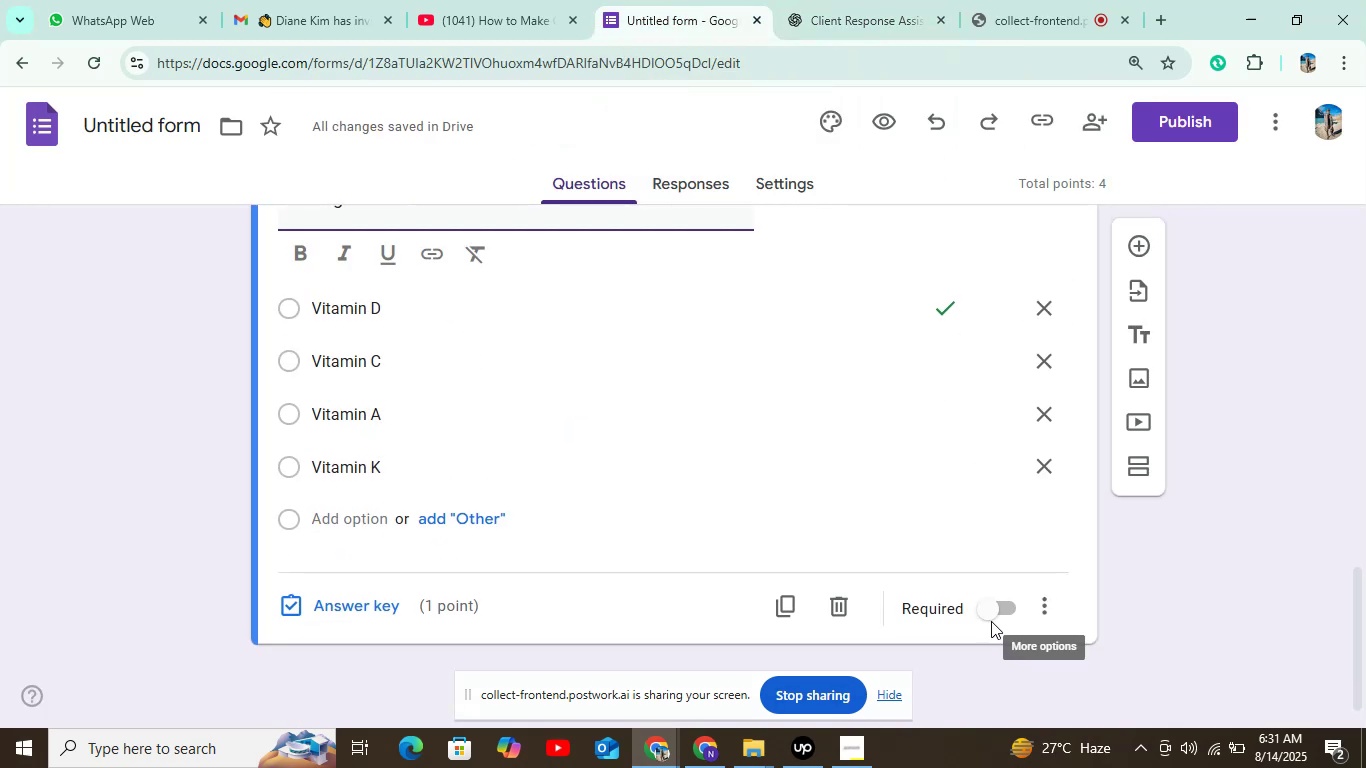 
left_click([991, 611])
 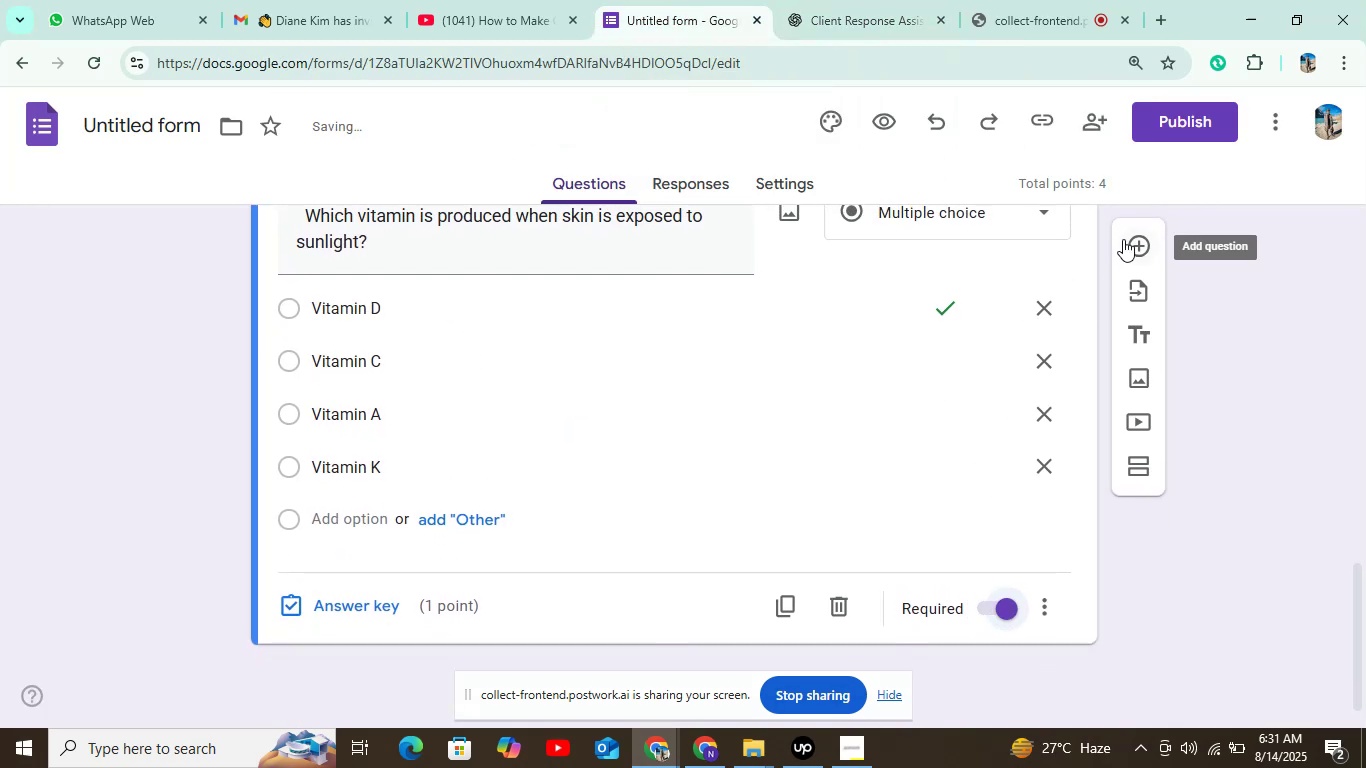 
left_click([1127, 239])
 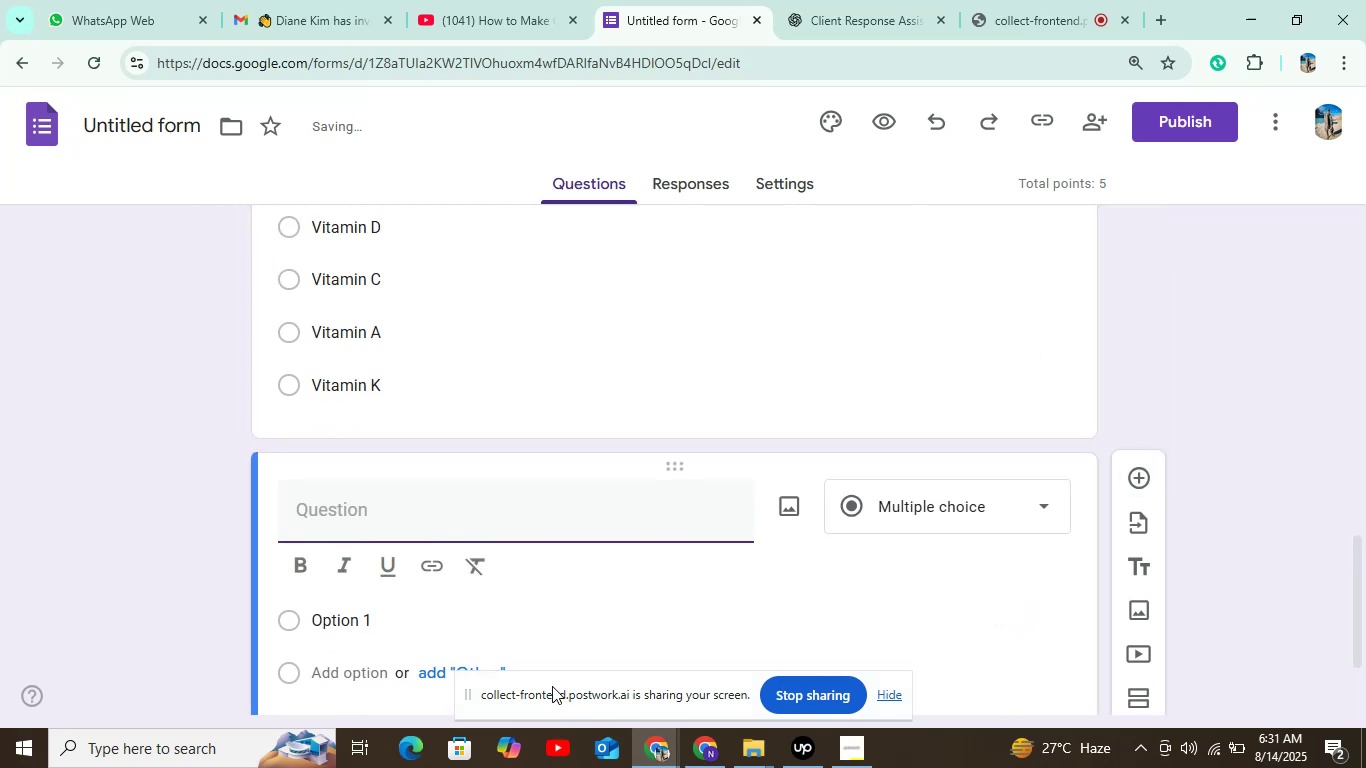 
left_click([505, 532])
 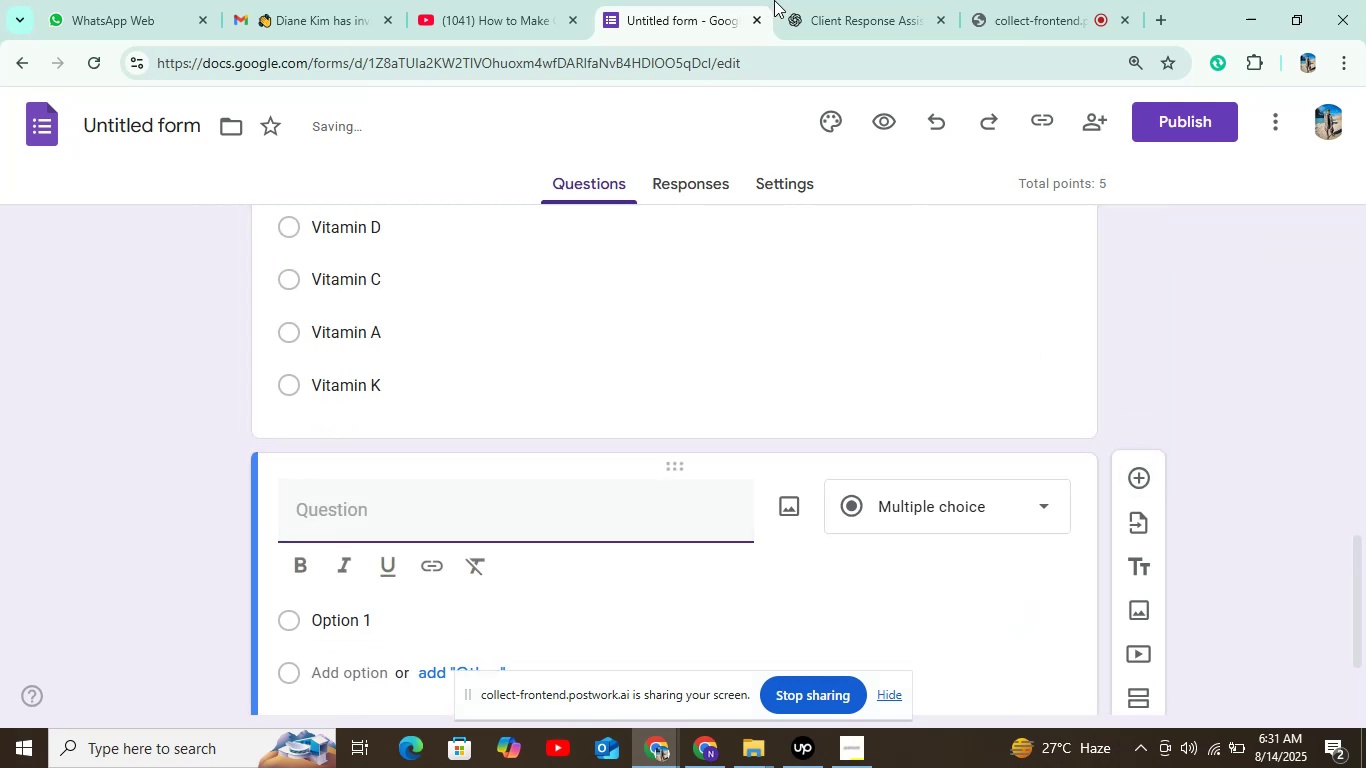 
left_click([841, 1])
 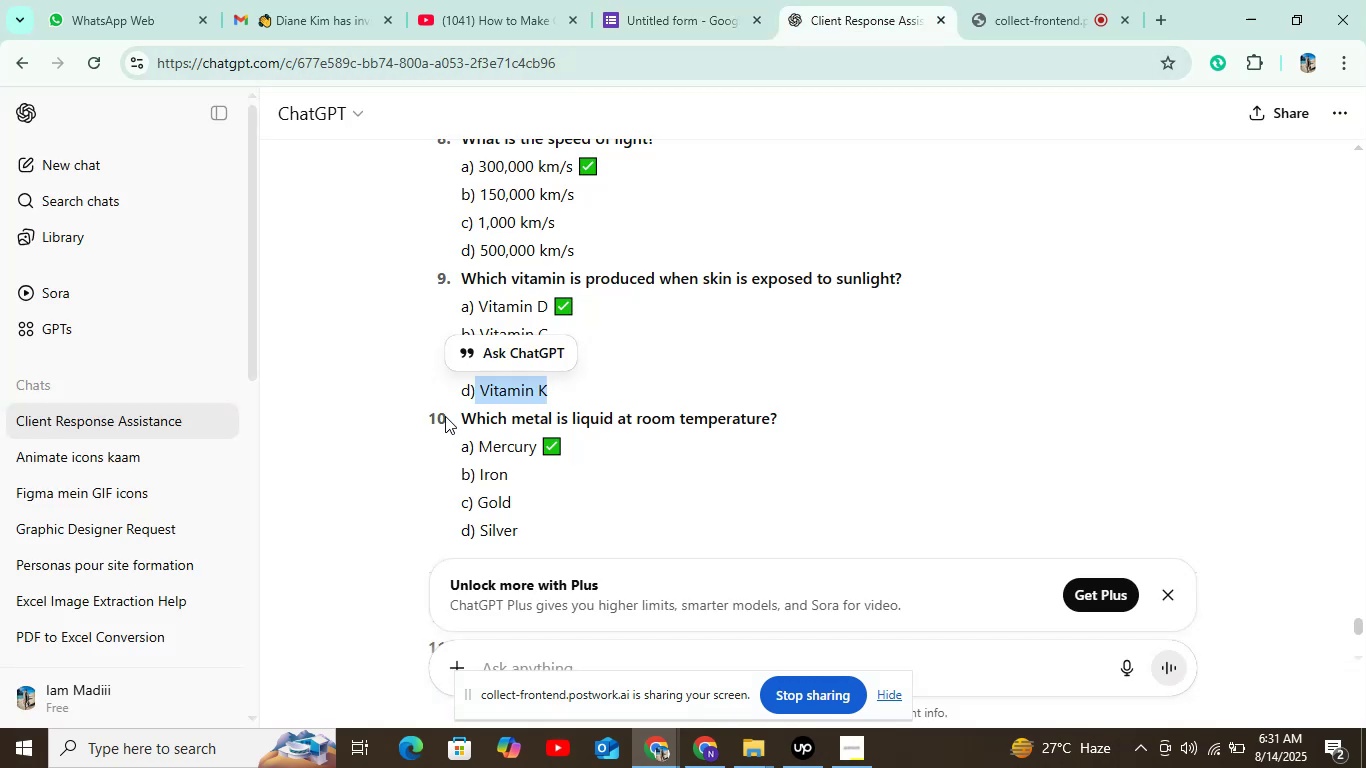 
left_click_drag(start_coordinate=[461, 413], to_coordinate=[861, 413])
 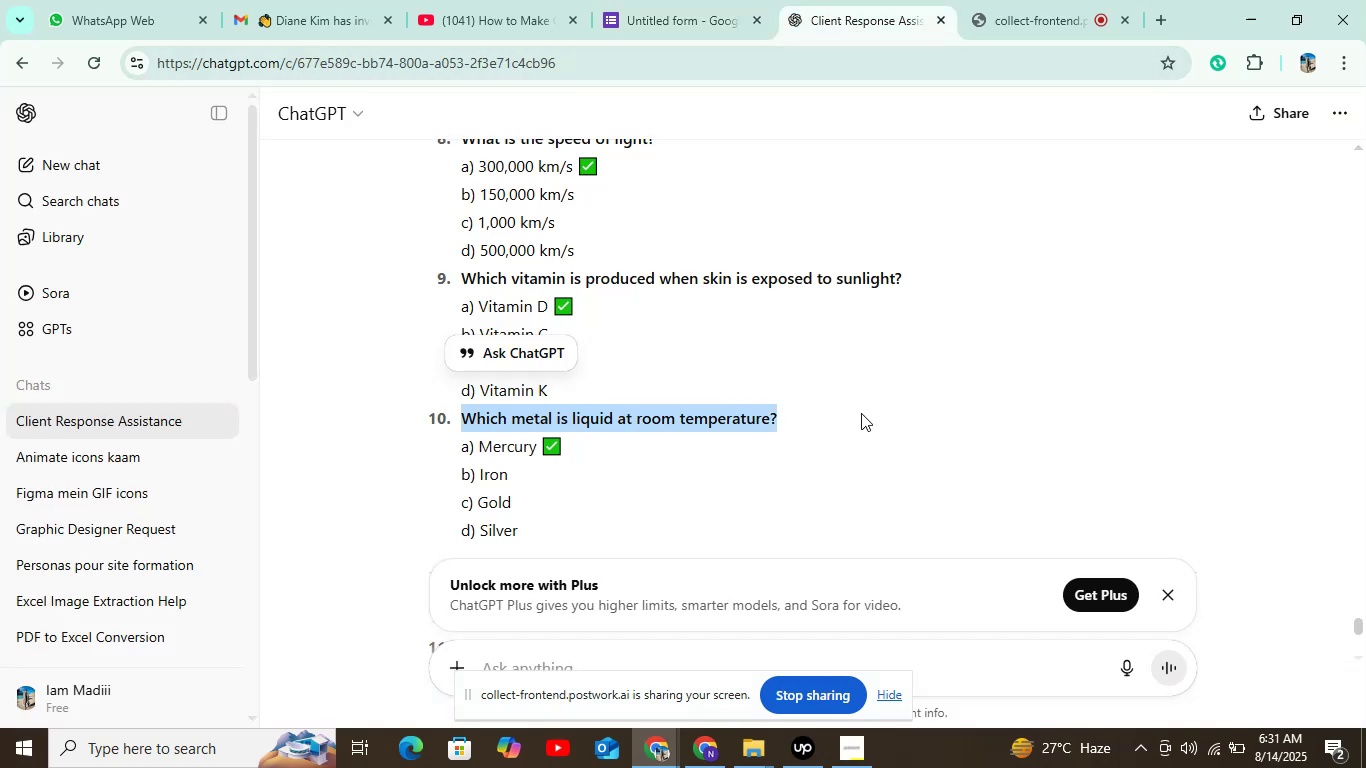 
key(Control+C)
 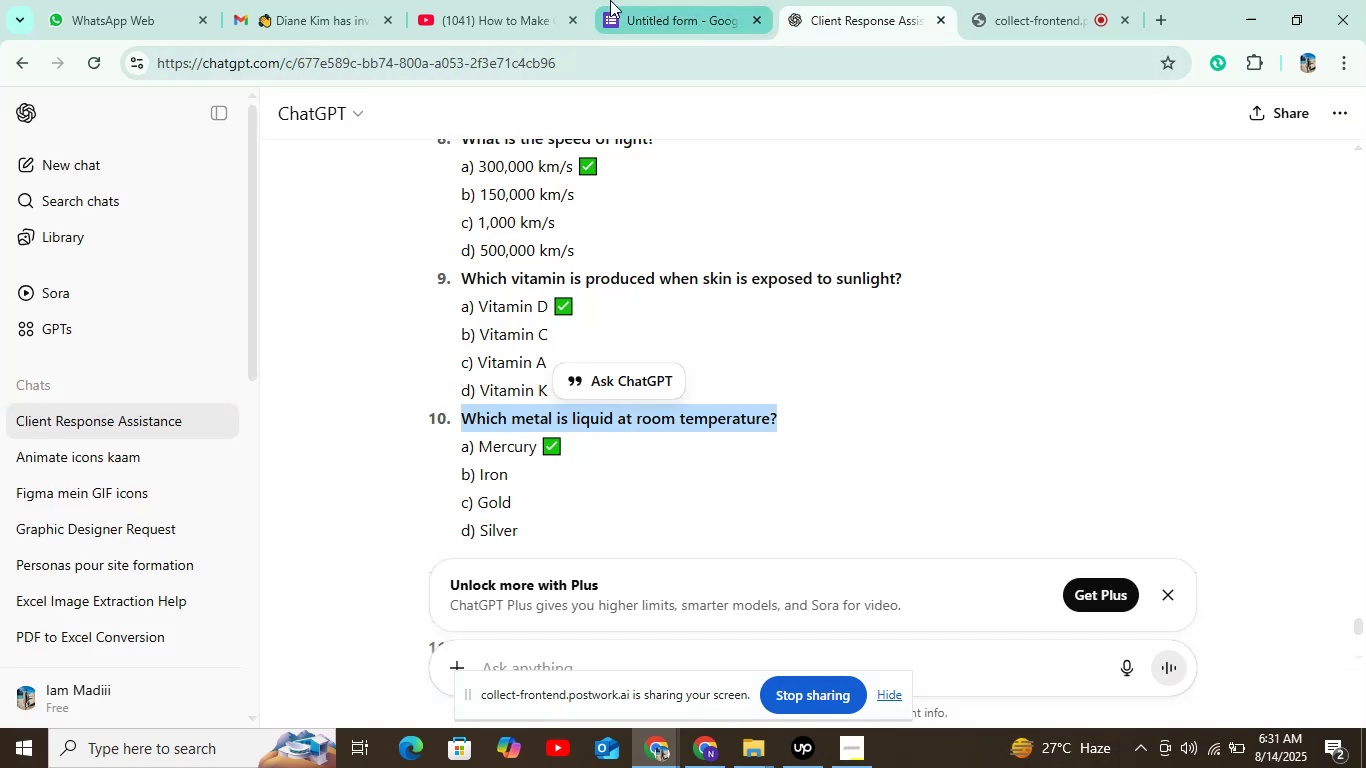 
left_click([622, 0])
 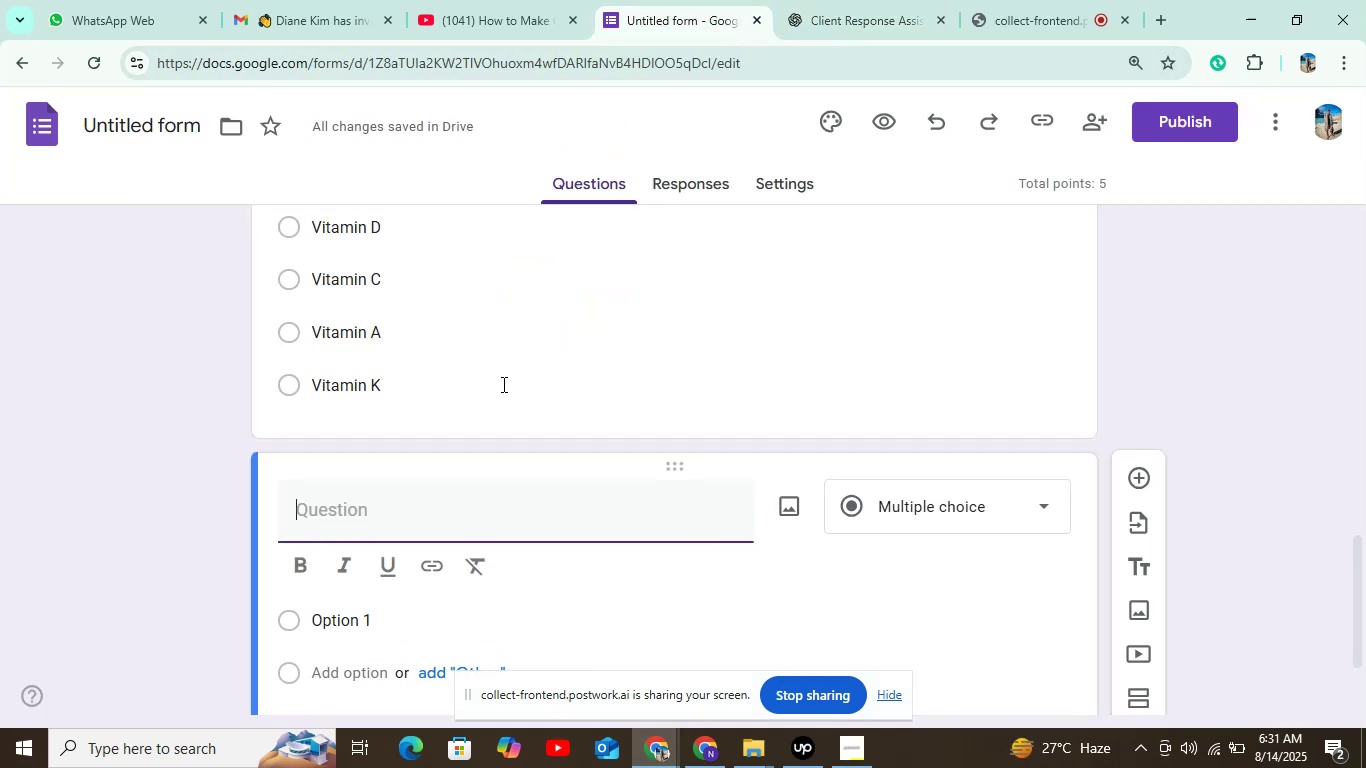 
key(Control+V)
 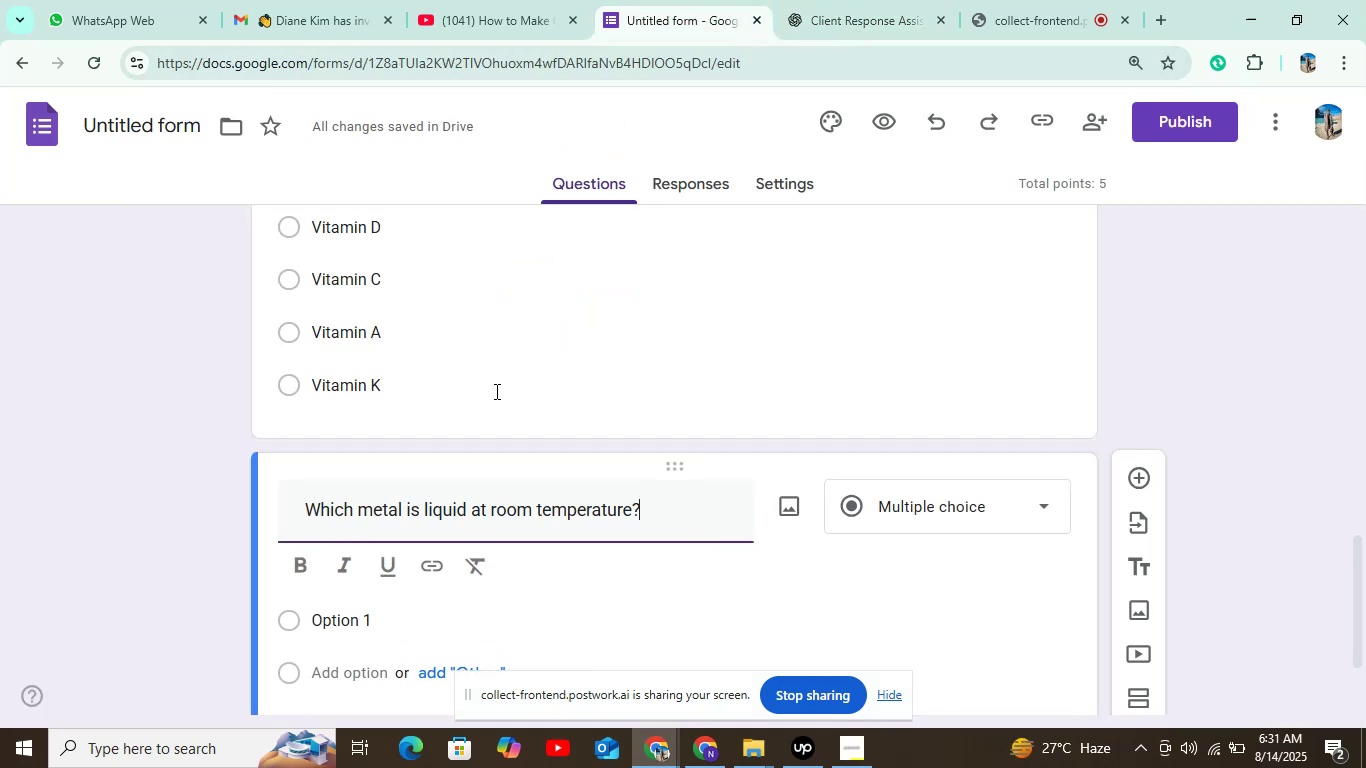 
scroll: coordinate [499, 386], scroll_direction: down, amount: 5.0
 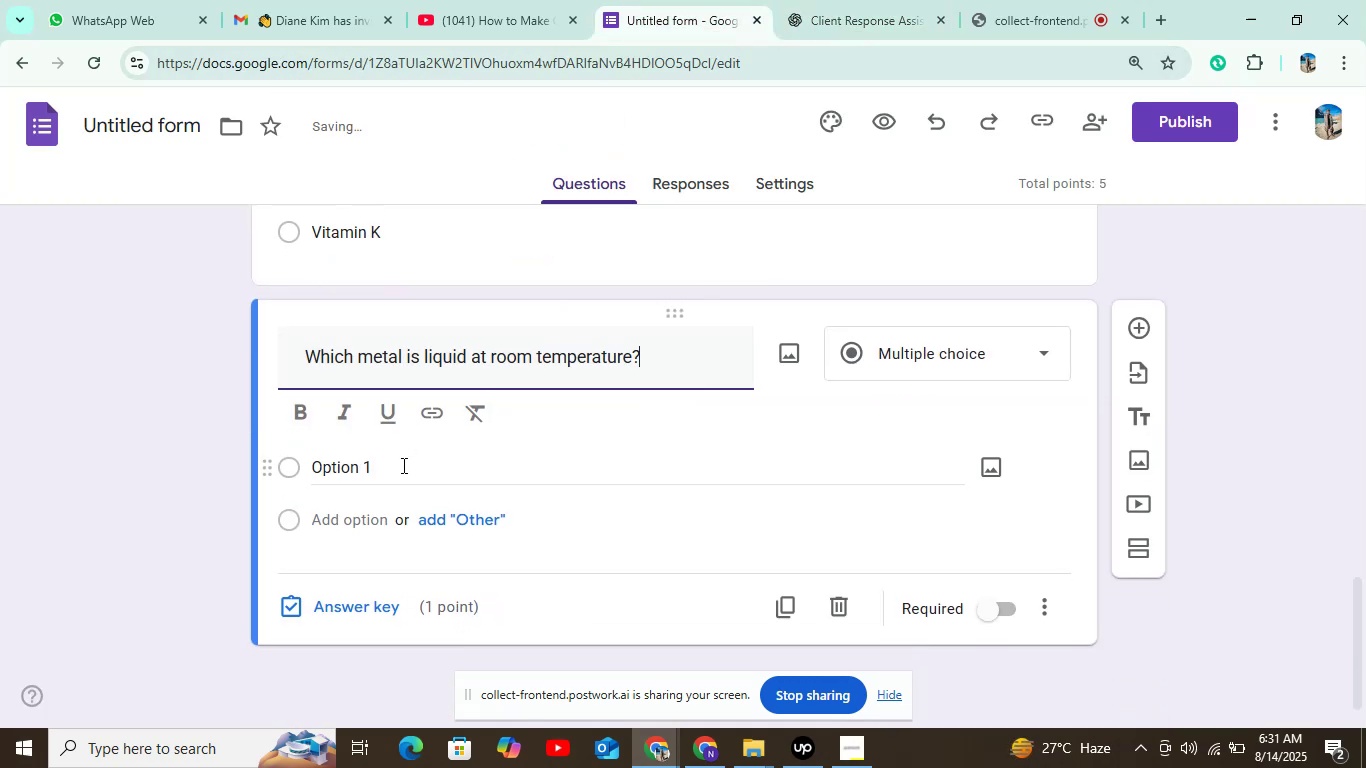 
left_click([401, 463])
 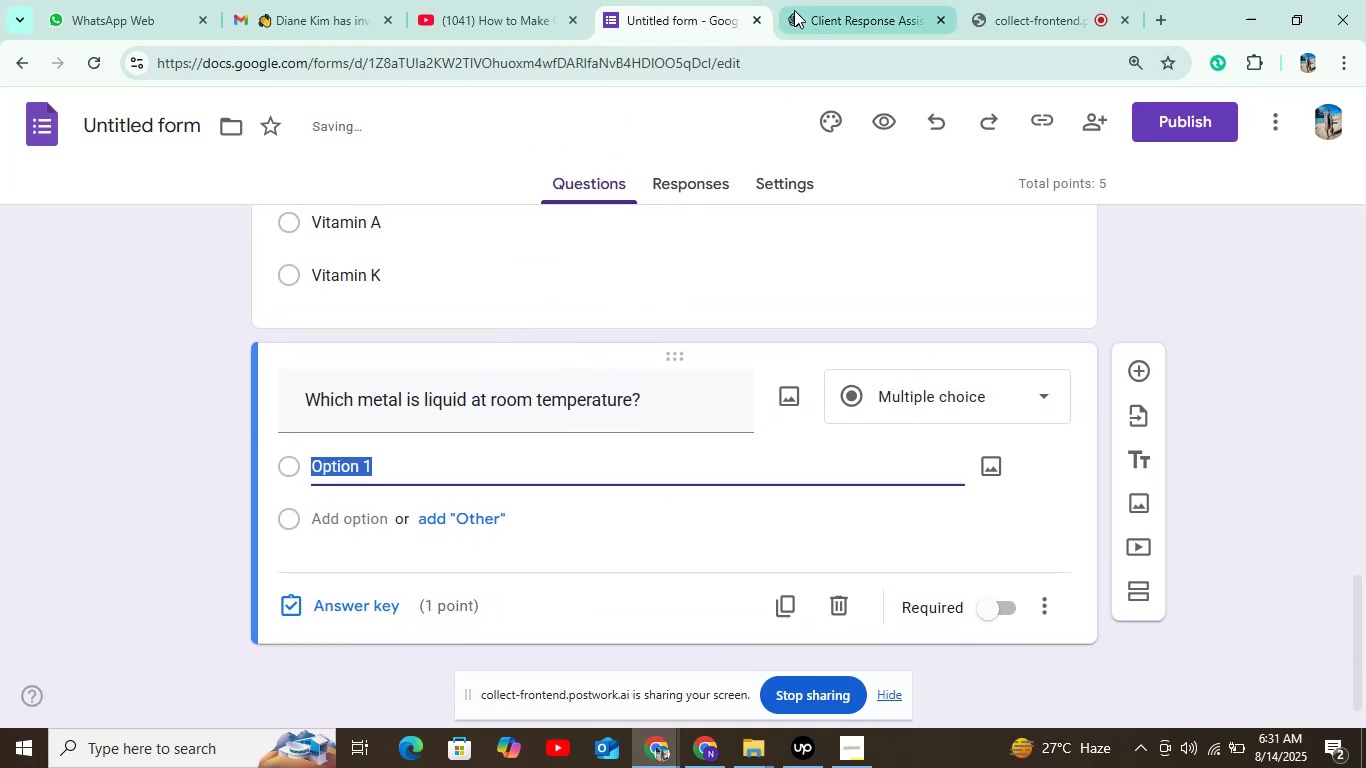 
left_click([794, 10])
 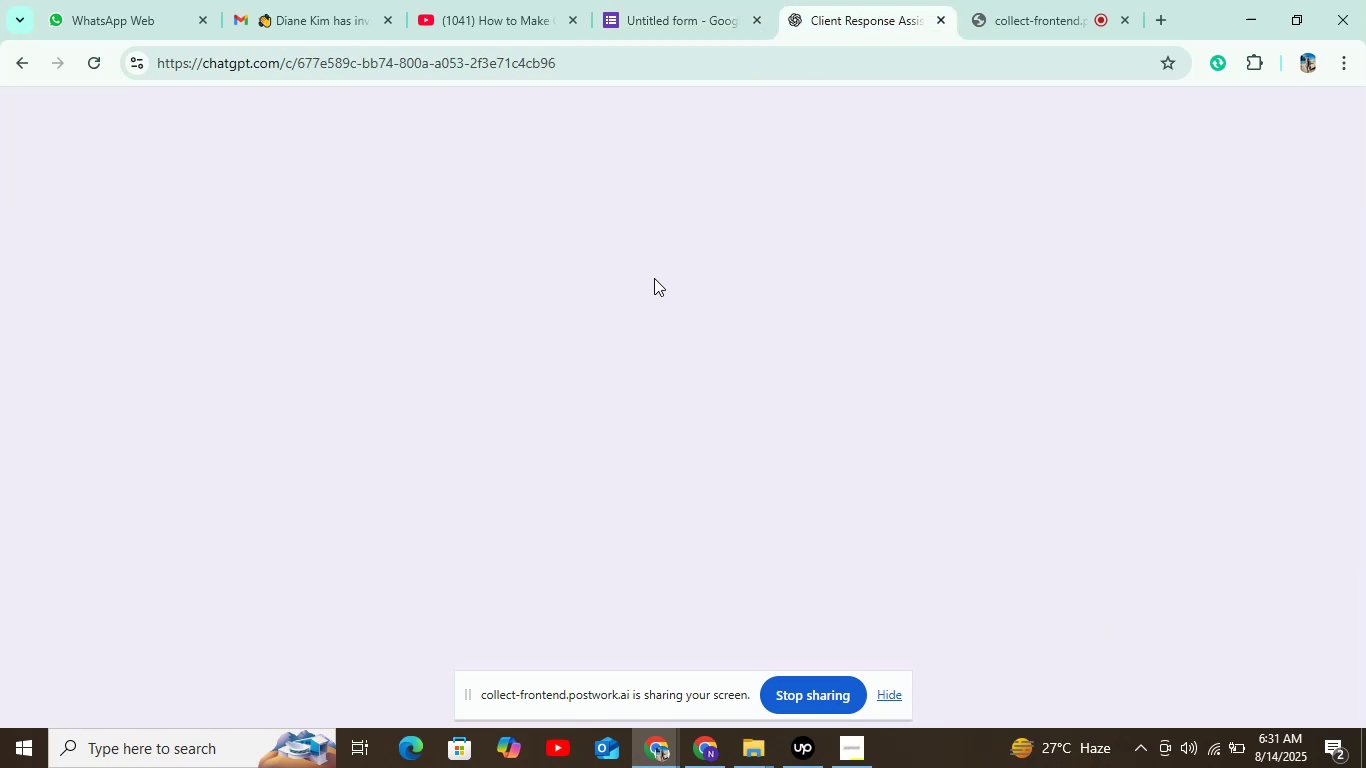 
mouse_move([564, 491])
 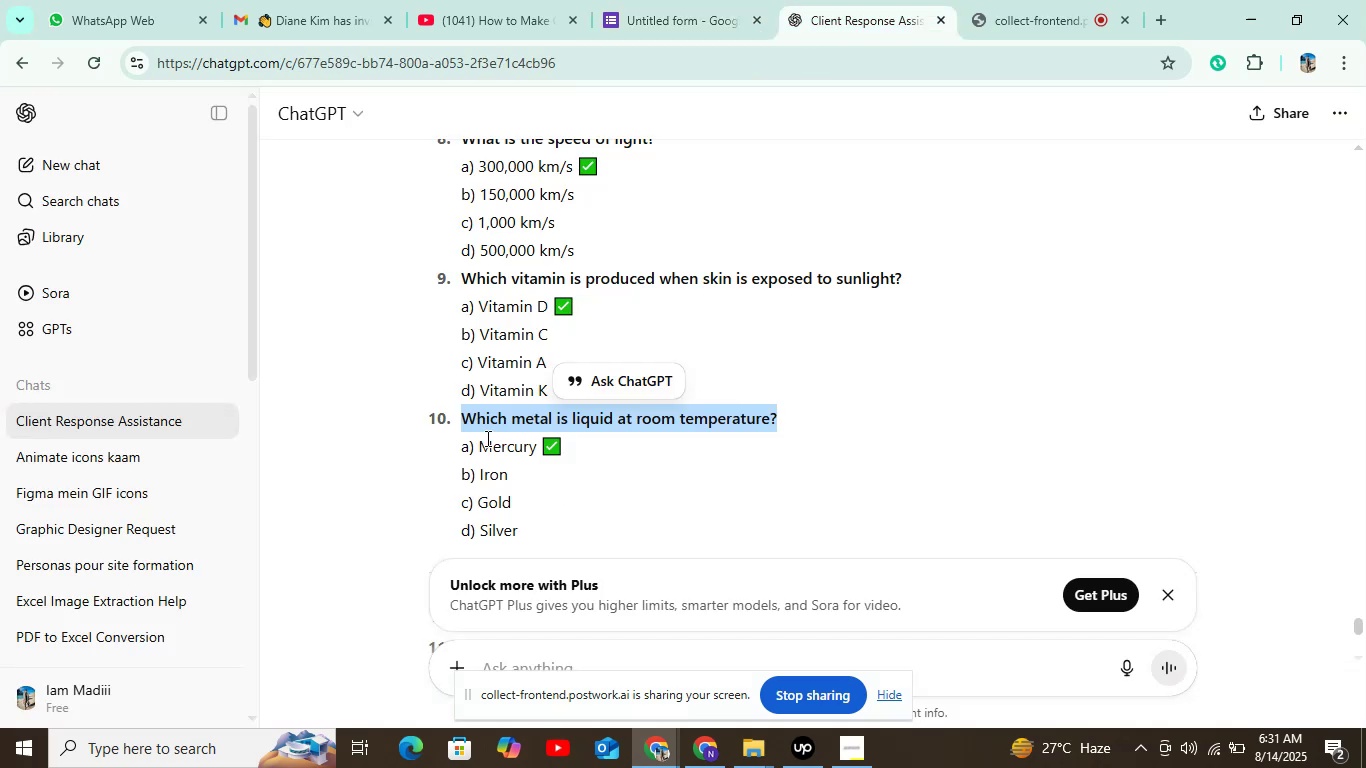 
left_click_drag(start_coordinate=[480, 441], to_coordinate=[537, 449])
 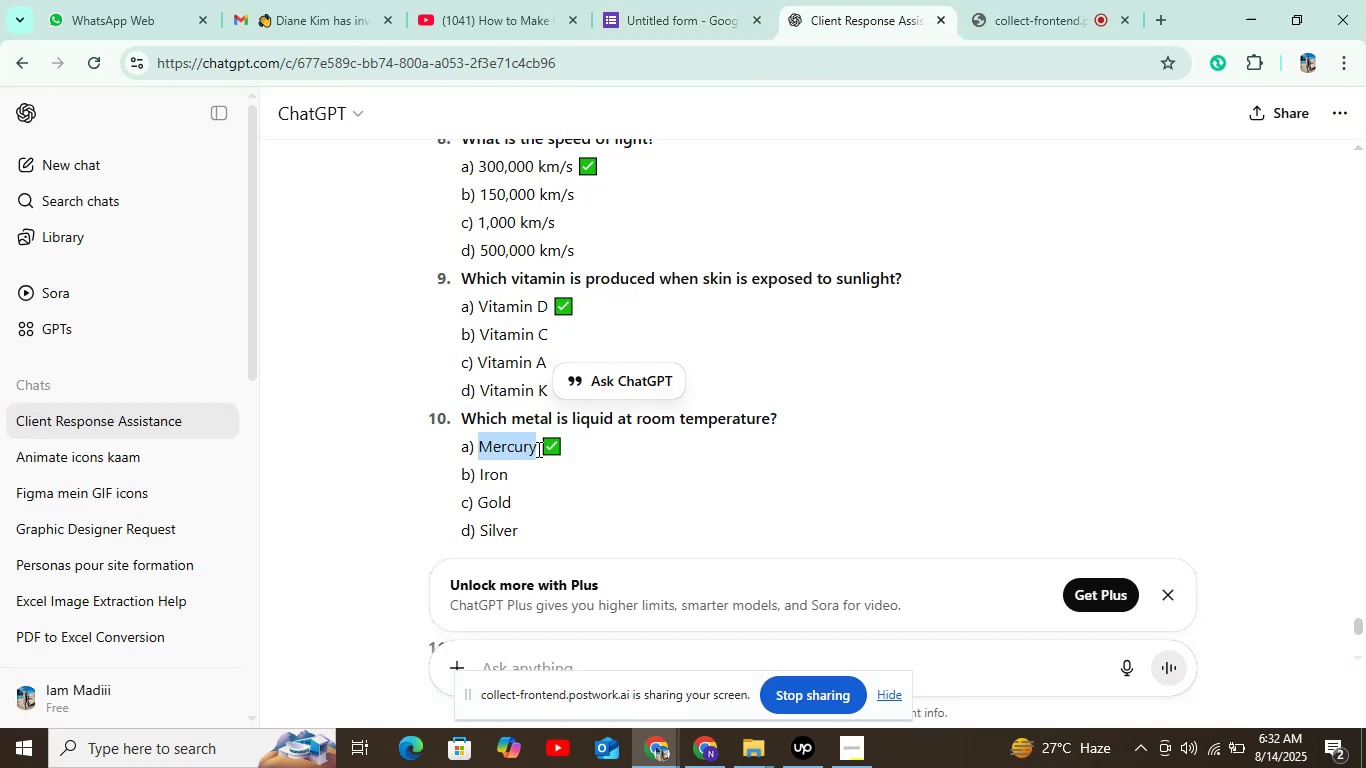 
key(Control+C)
 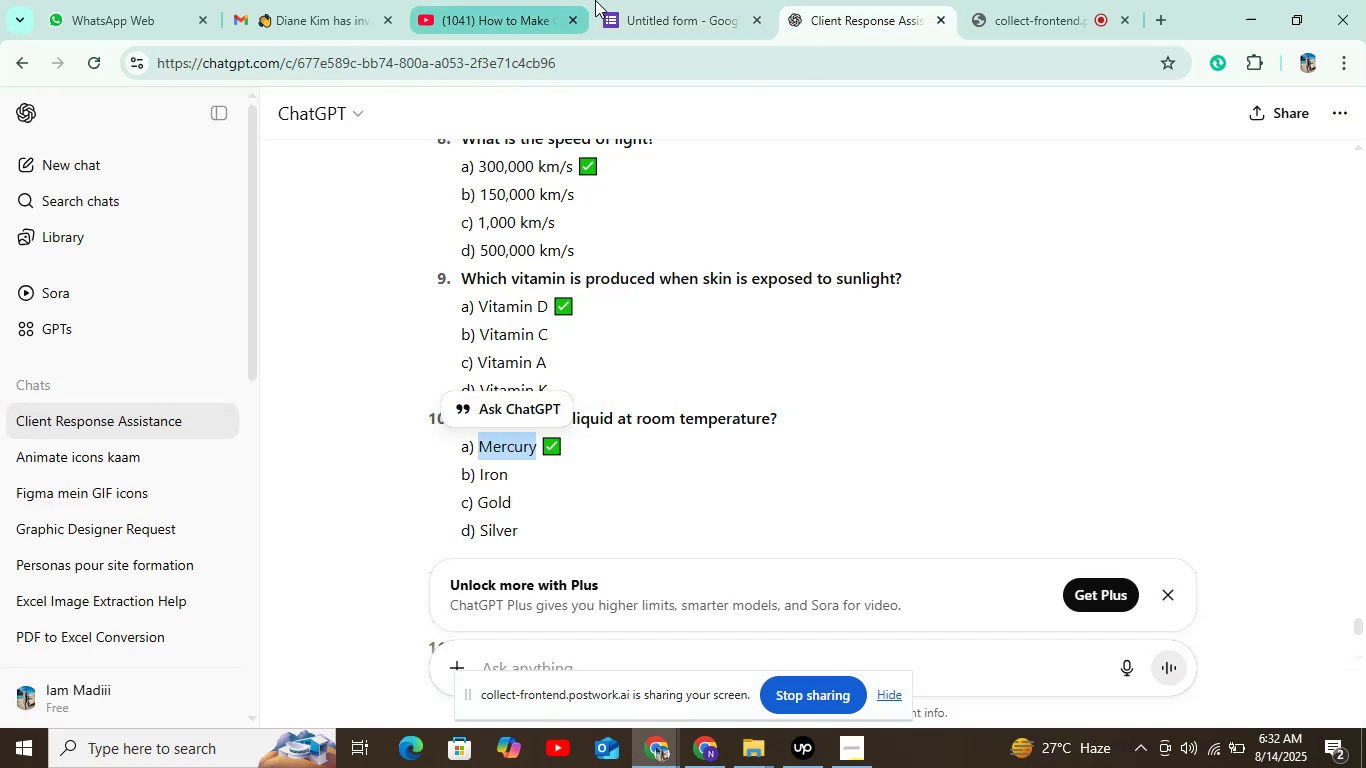 
left_click([623, 0])
 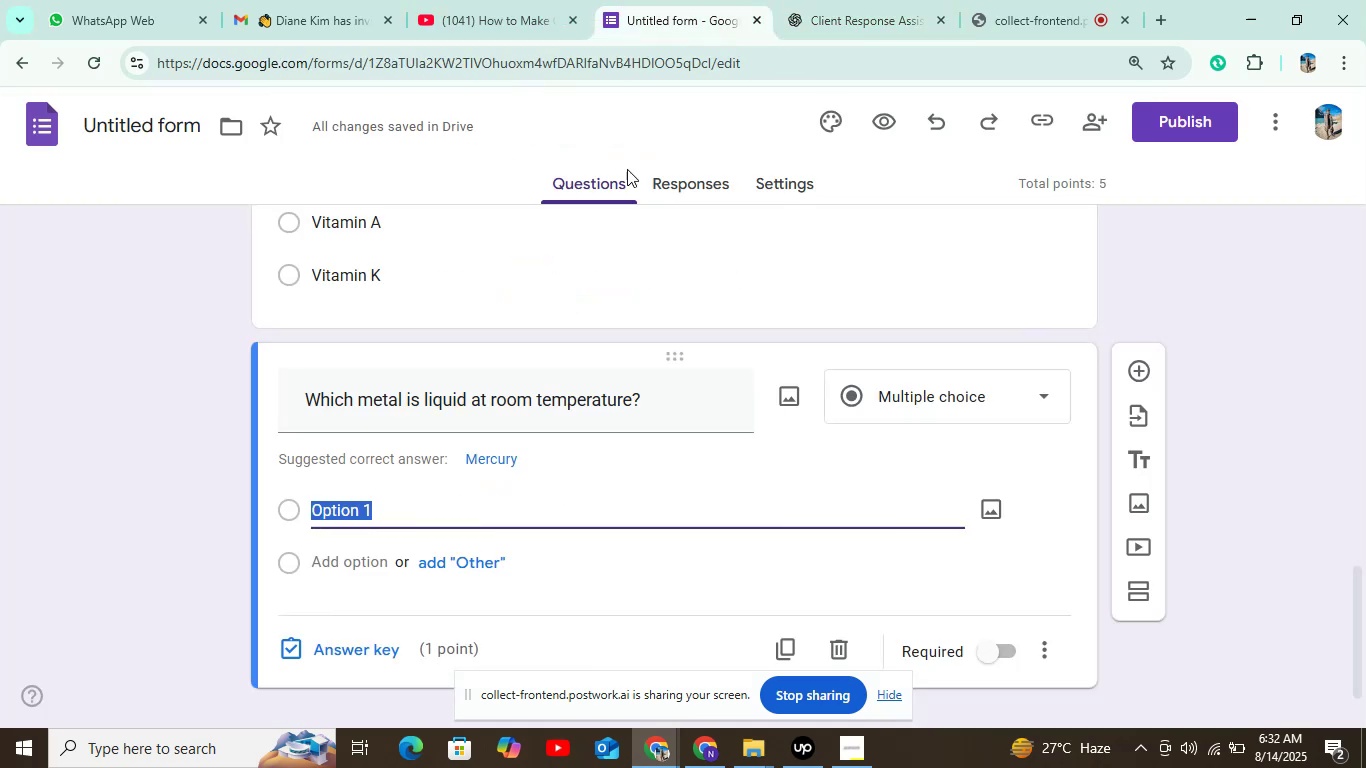 
key(Control+V)
 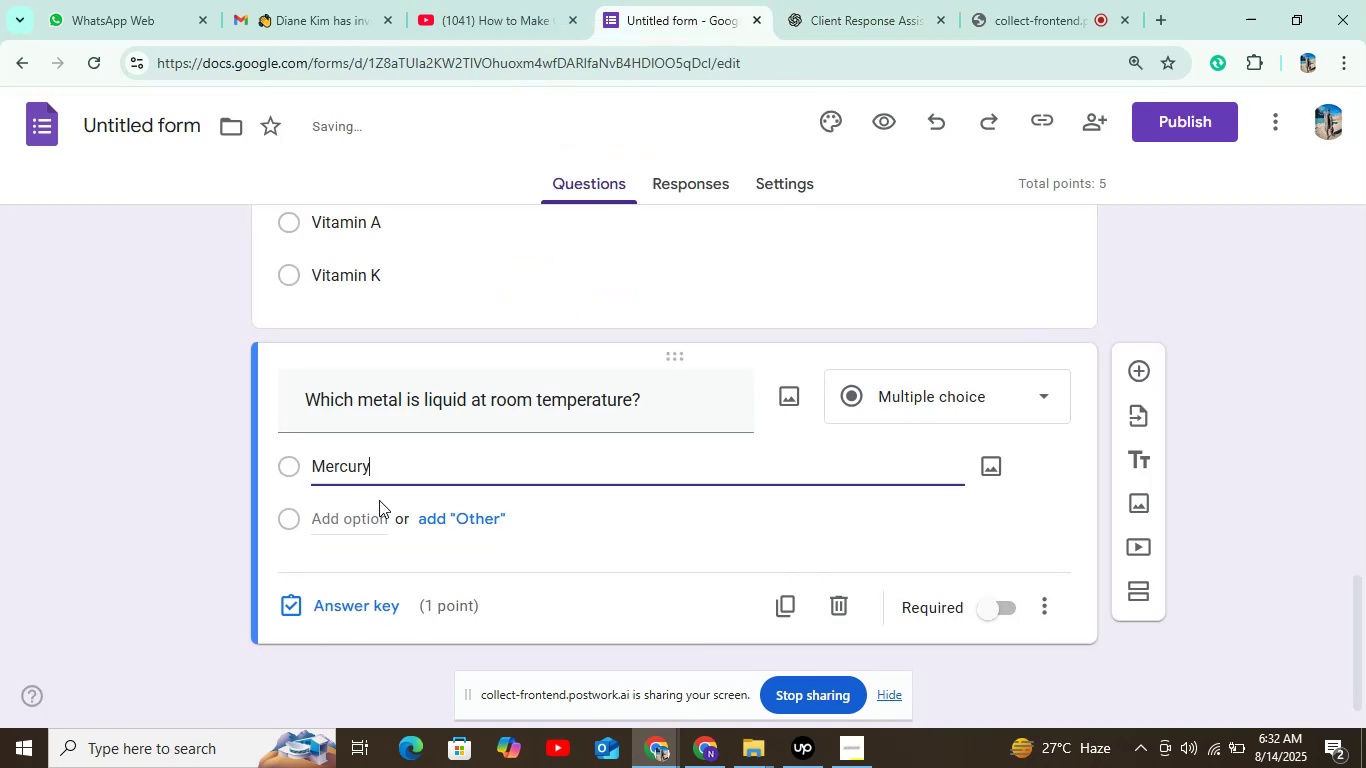 
left_click([363, 505])
 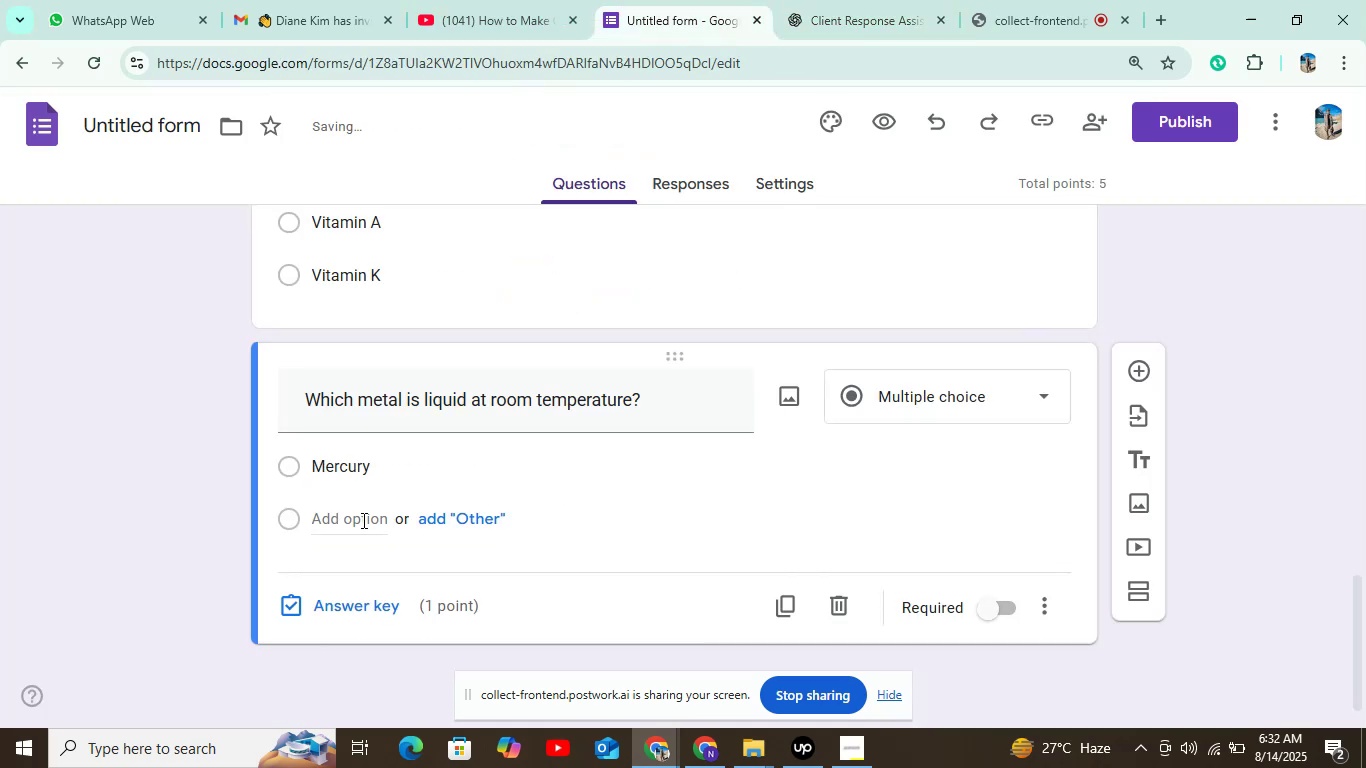 
left_click([361, 522])
 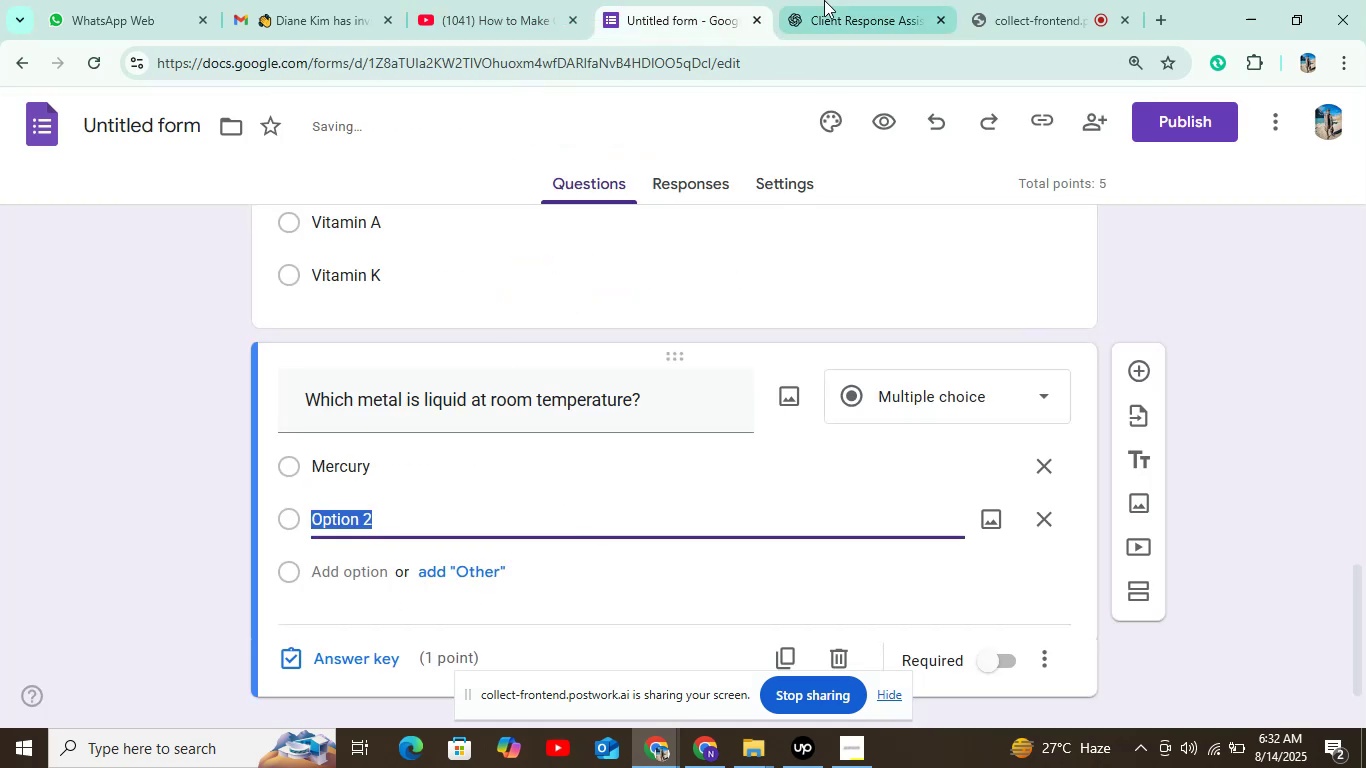 
left_click([855, 0])
 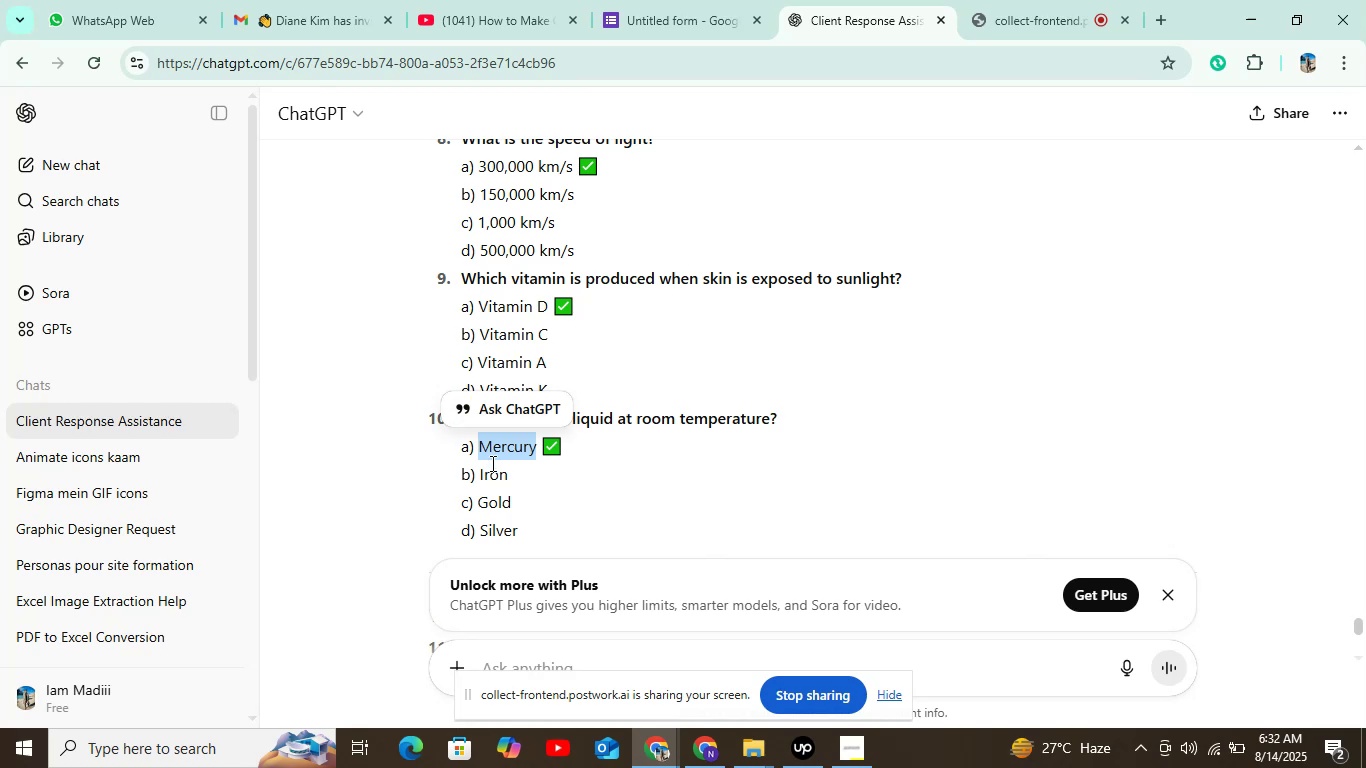 
left_click_drag(start_coordinate=[476, 471], to_coordinate=[527, 484])
 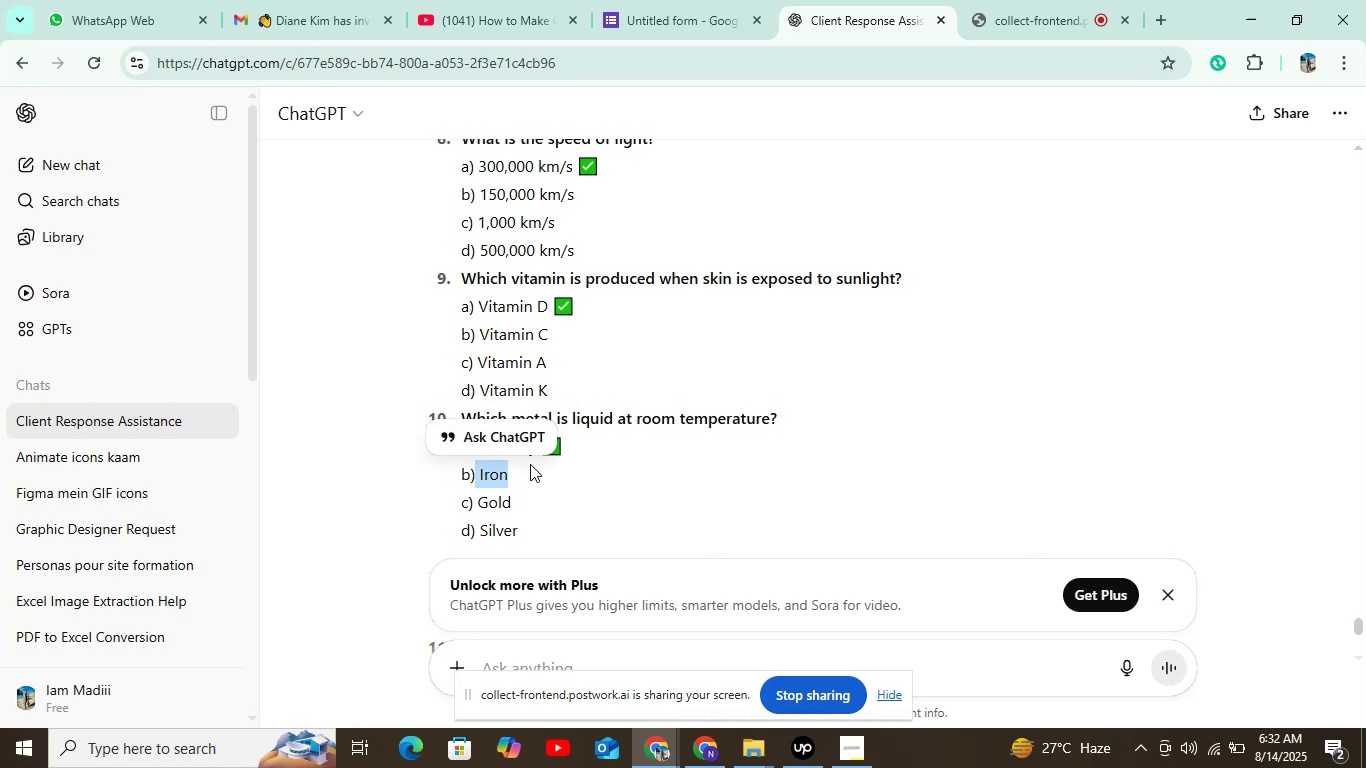 
key(Control+C)
 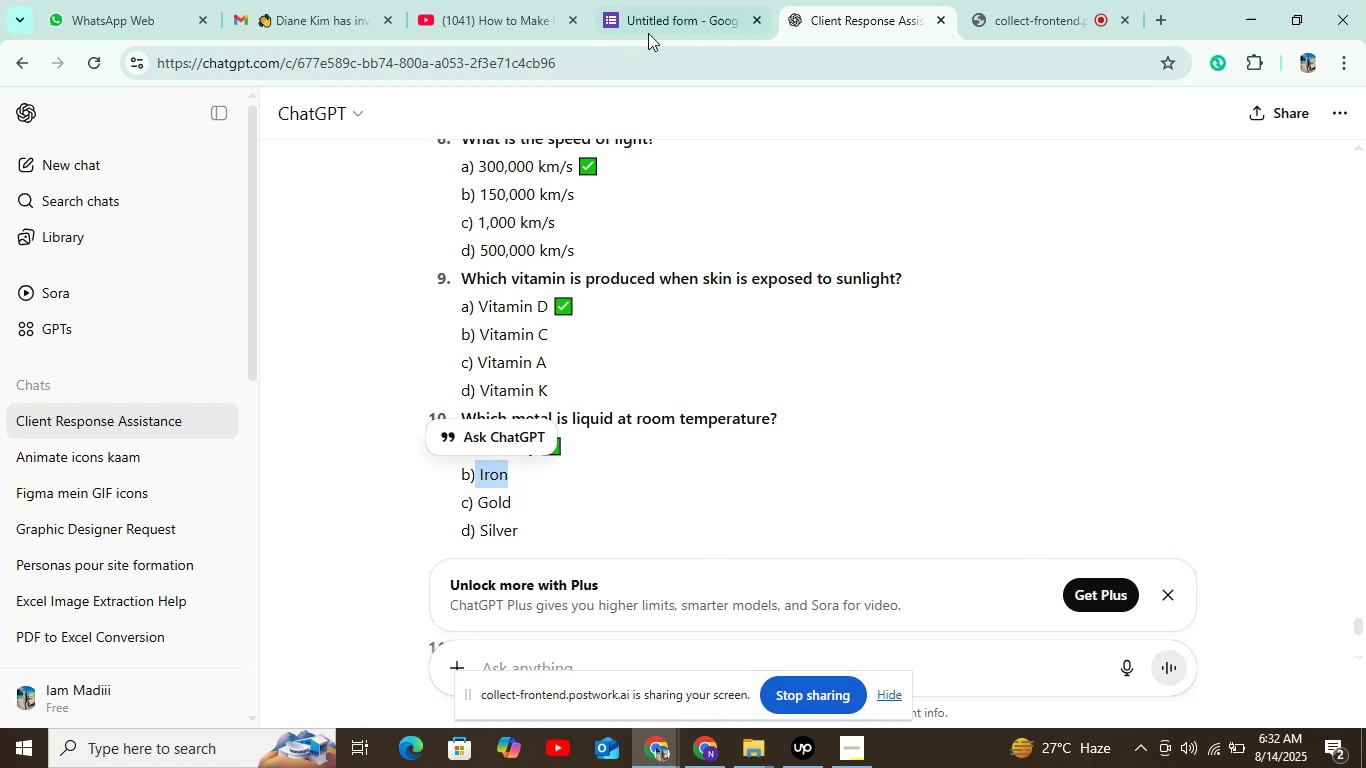 
left_click([648, 33])
 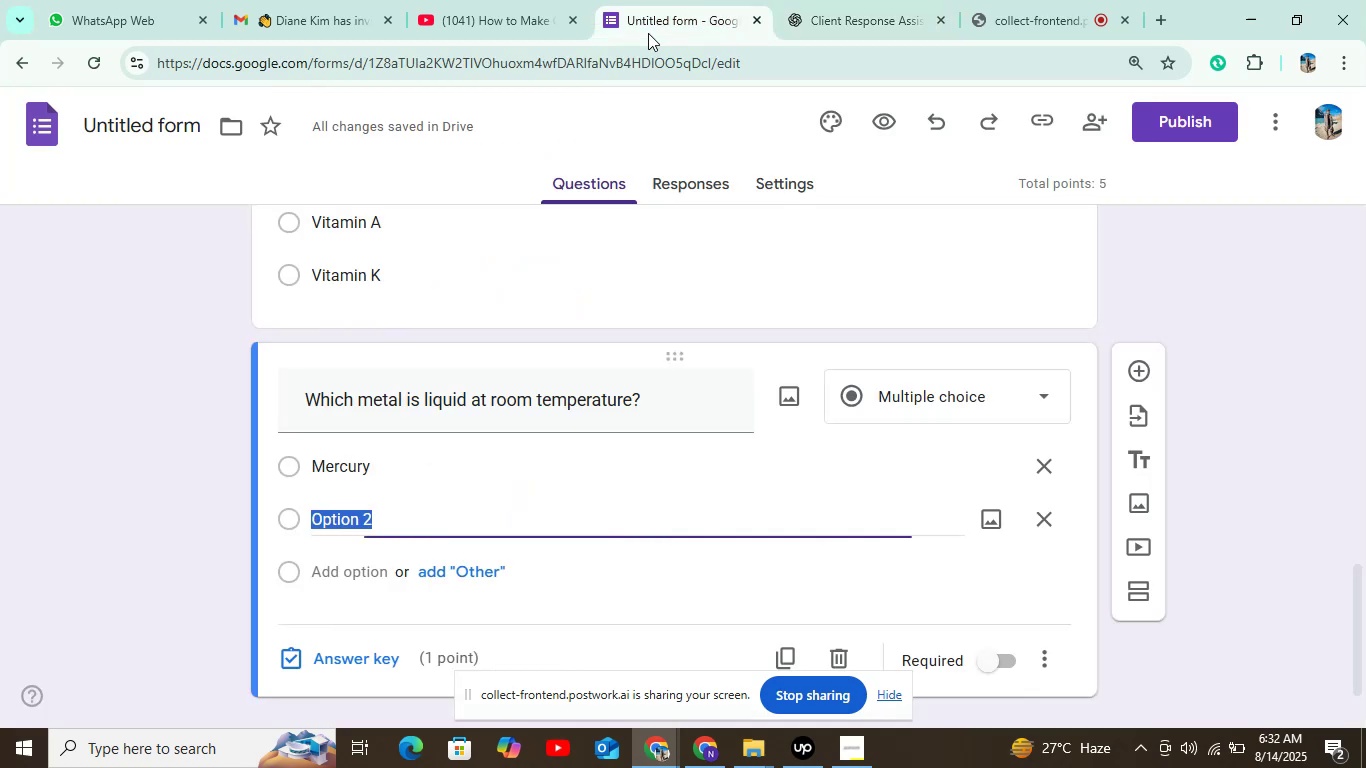 
key(Control+V)
 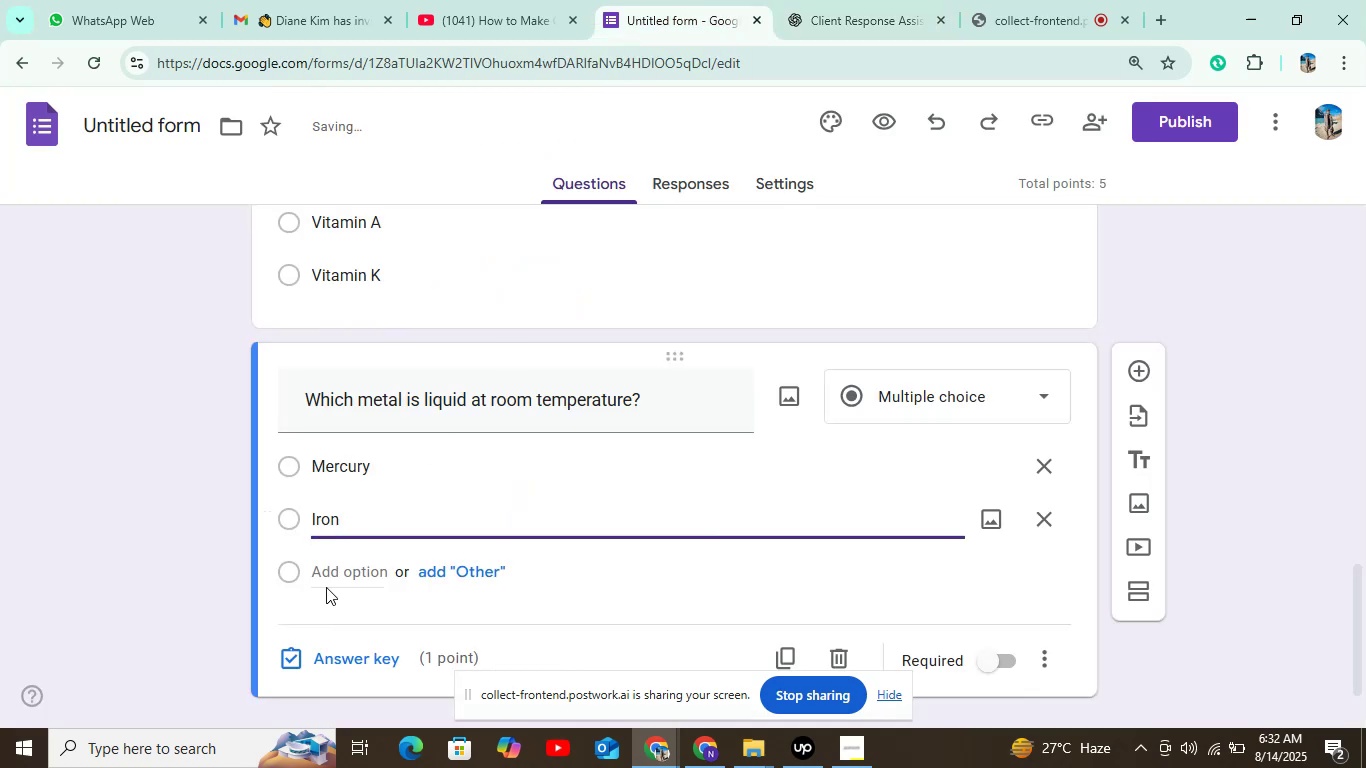 
left_click([327, 585])
 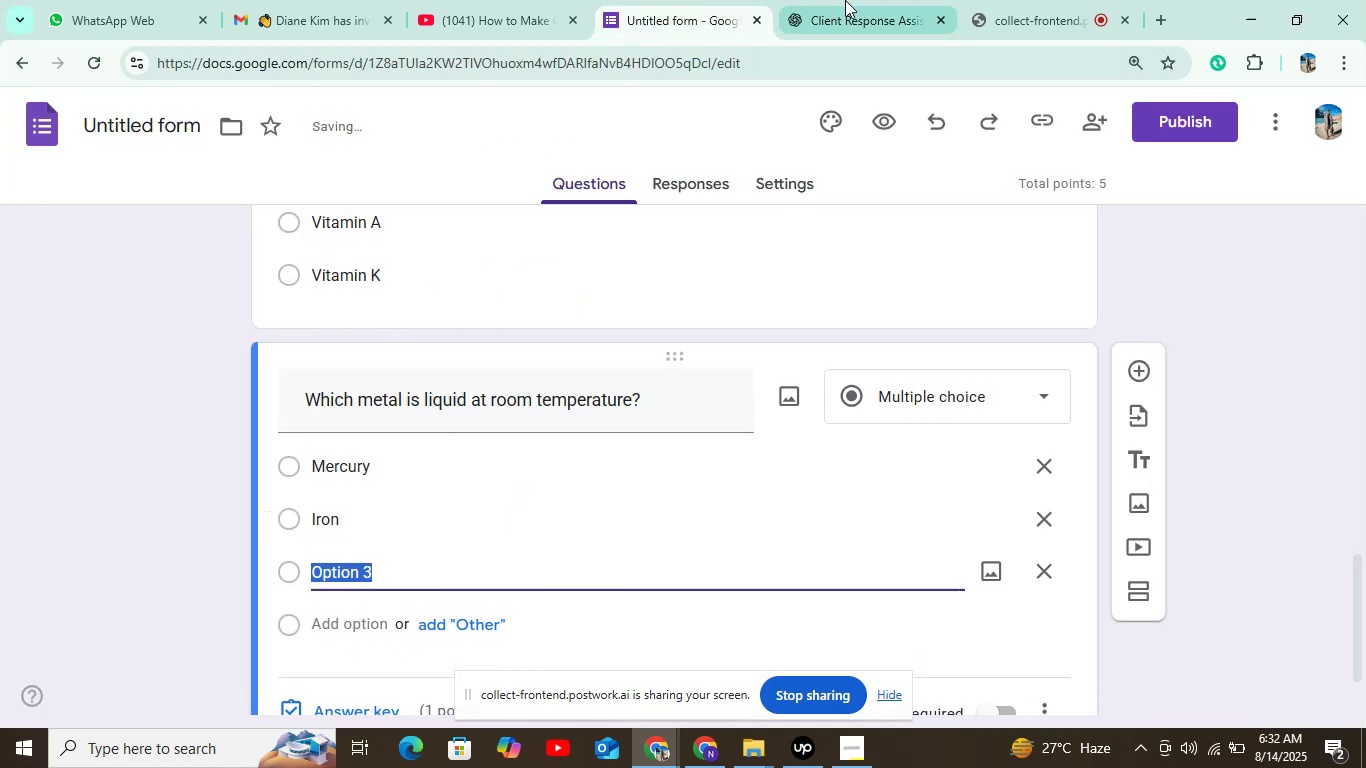 
left_click([871, 0])
 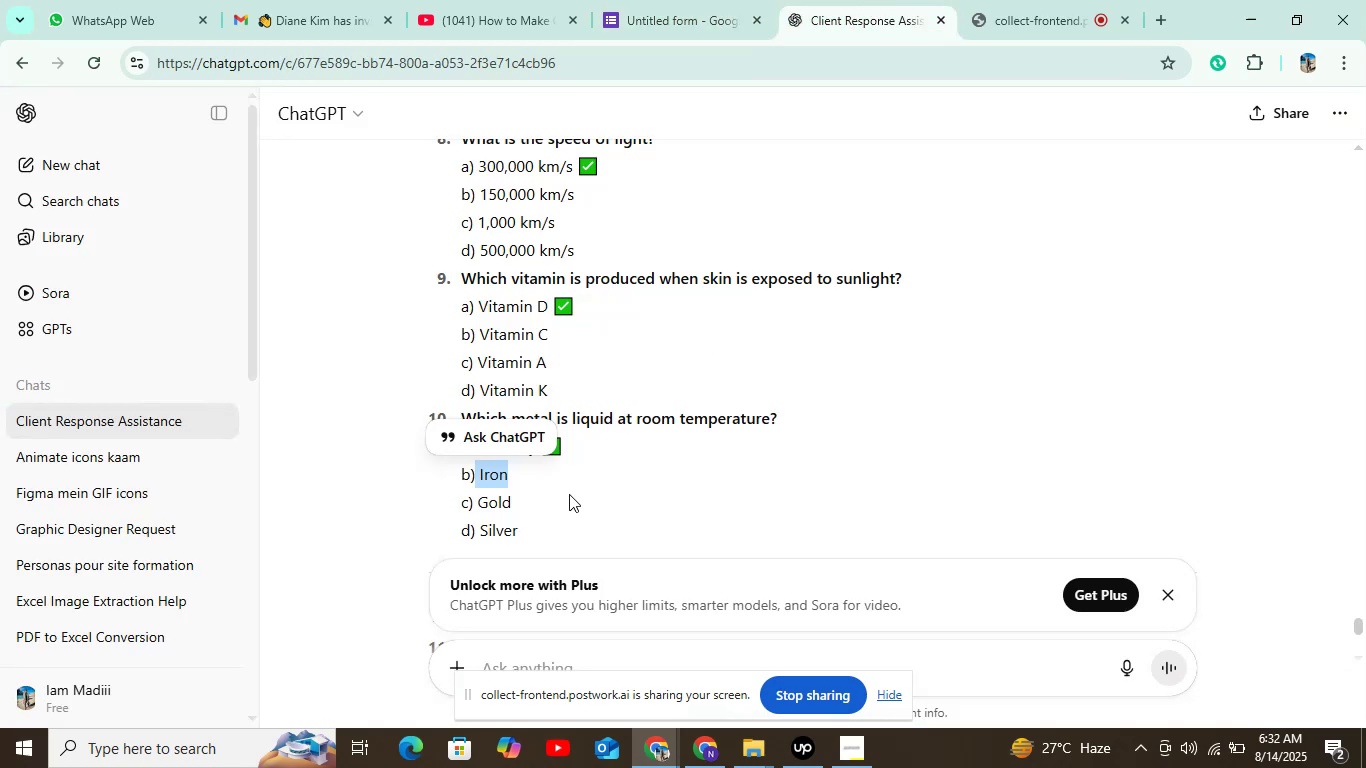 
scroll: coordinate [501, 490], scroll_direction: down, amount: 2.0
 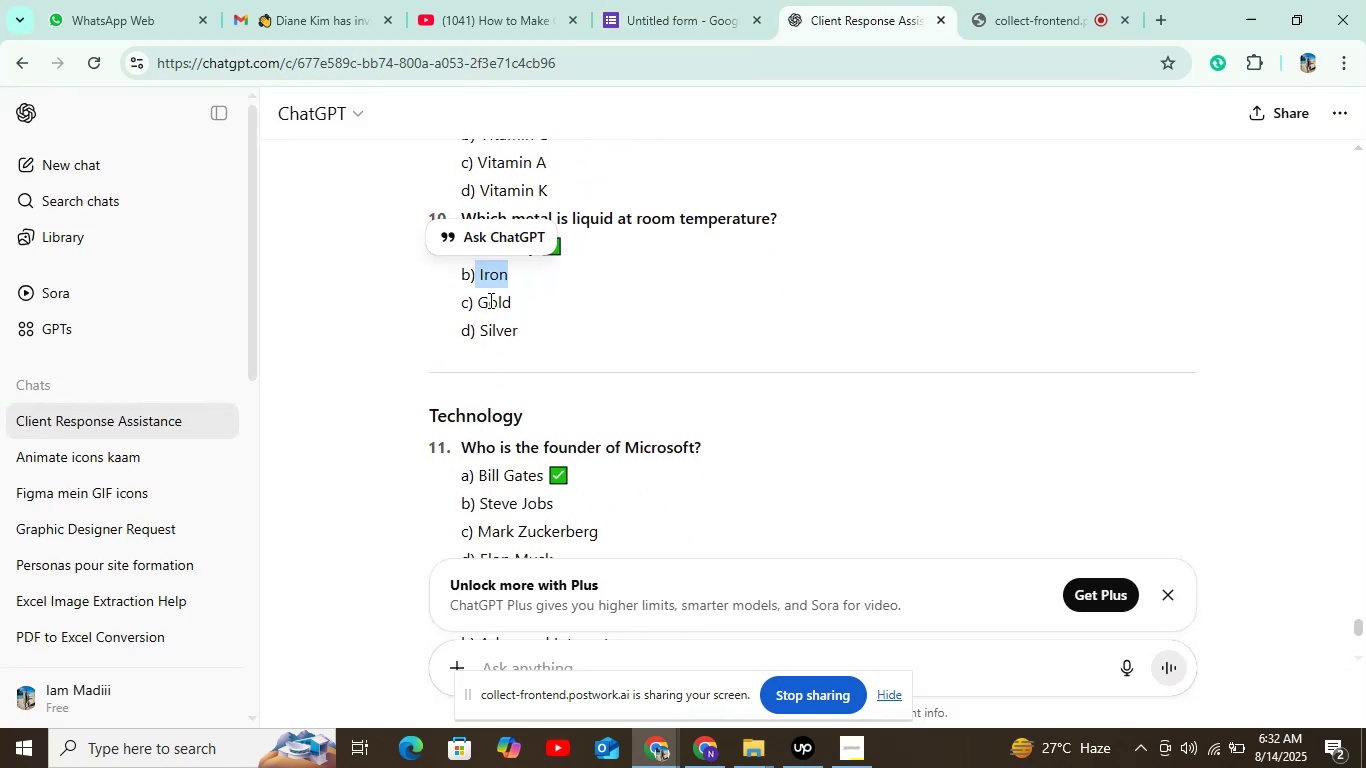 
left_click_drag(start_coordinate=[482, 304], to_coordinate=[510, 299])
 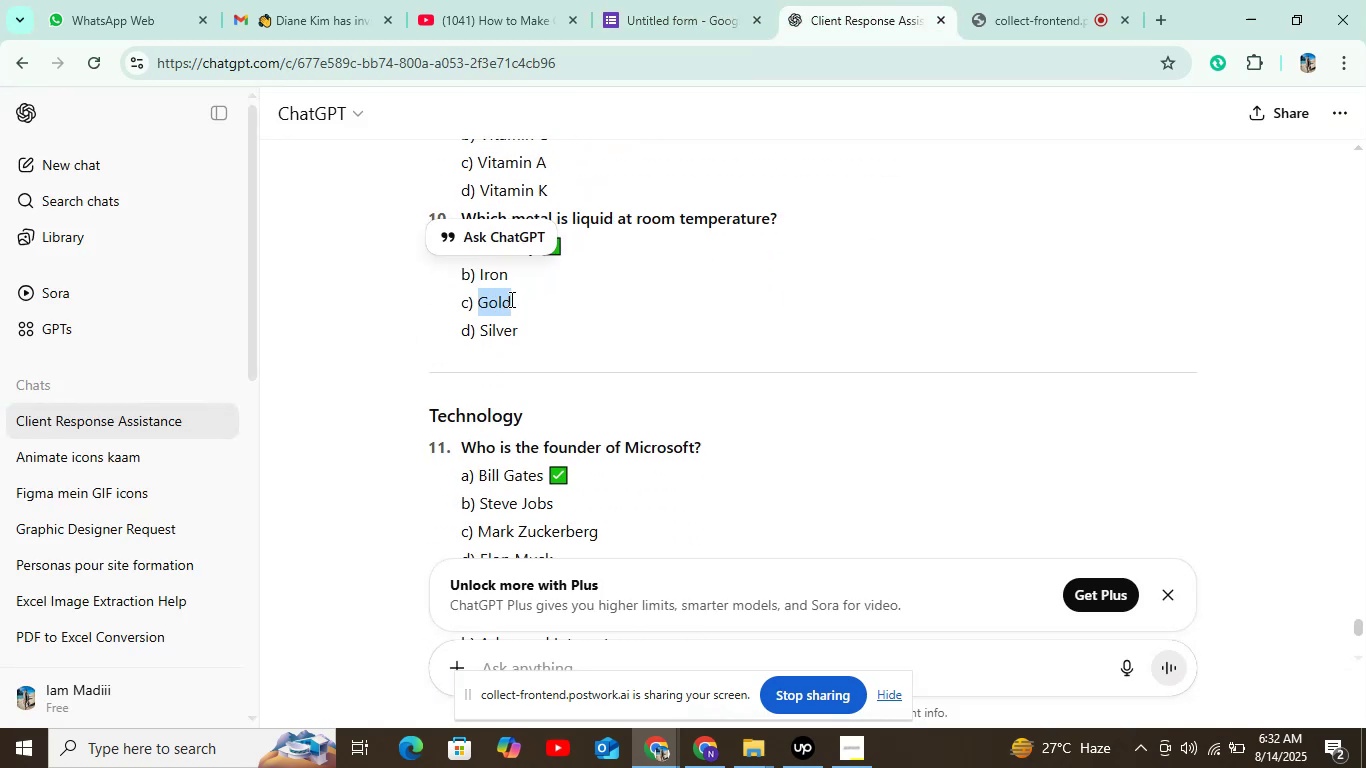 
key(Control+C)
 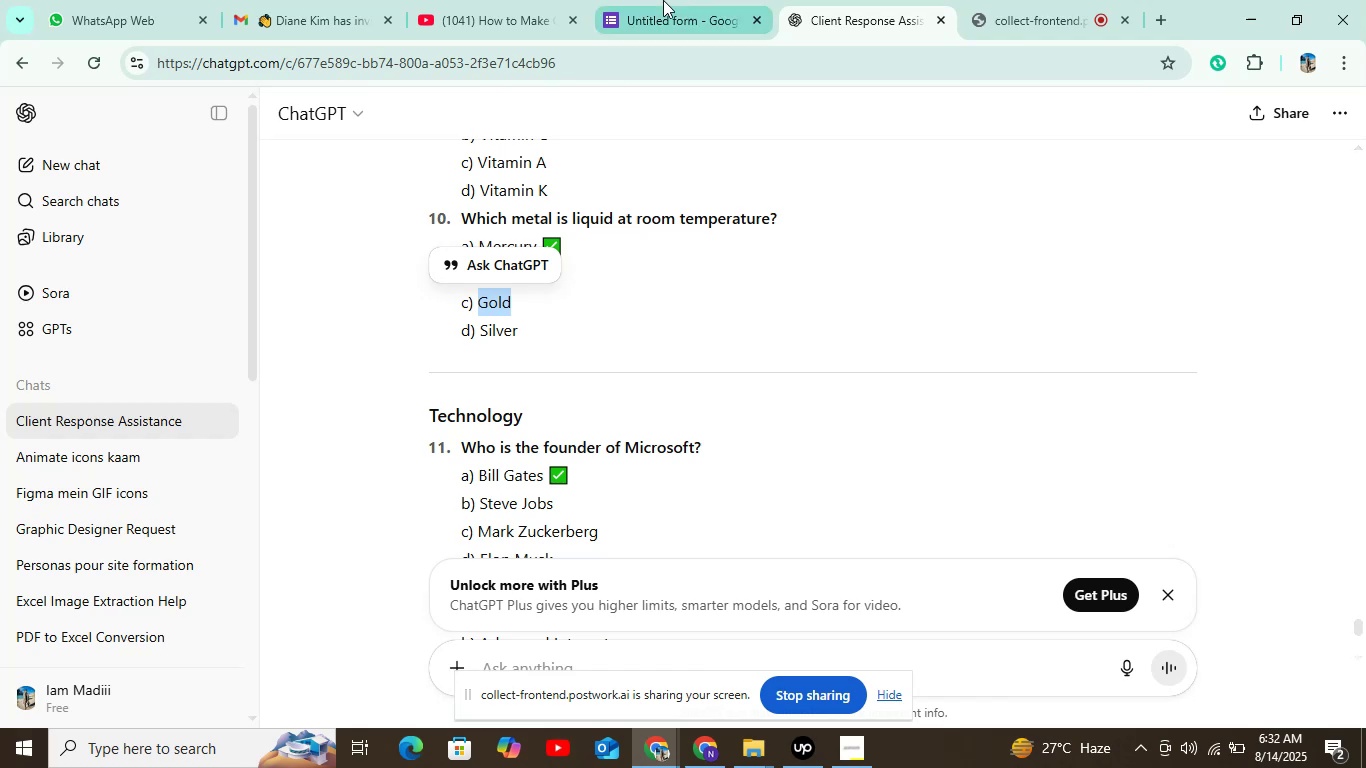 
left_click([674, 0])
 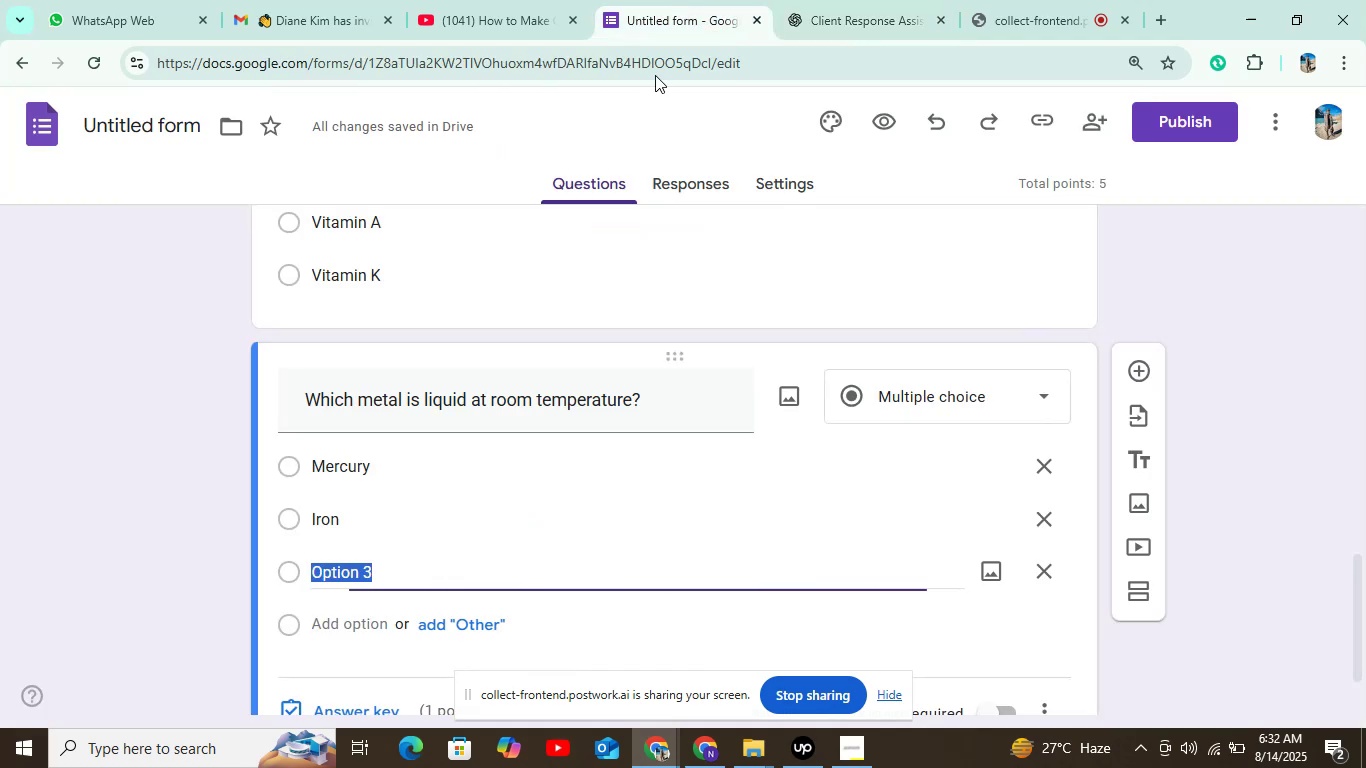 
key(Control+V)
 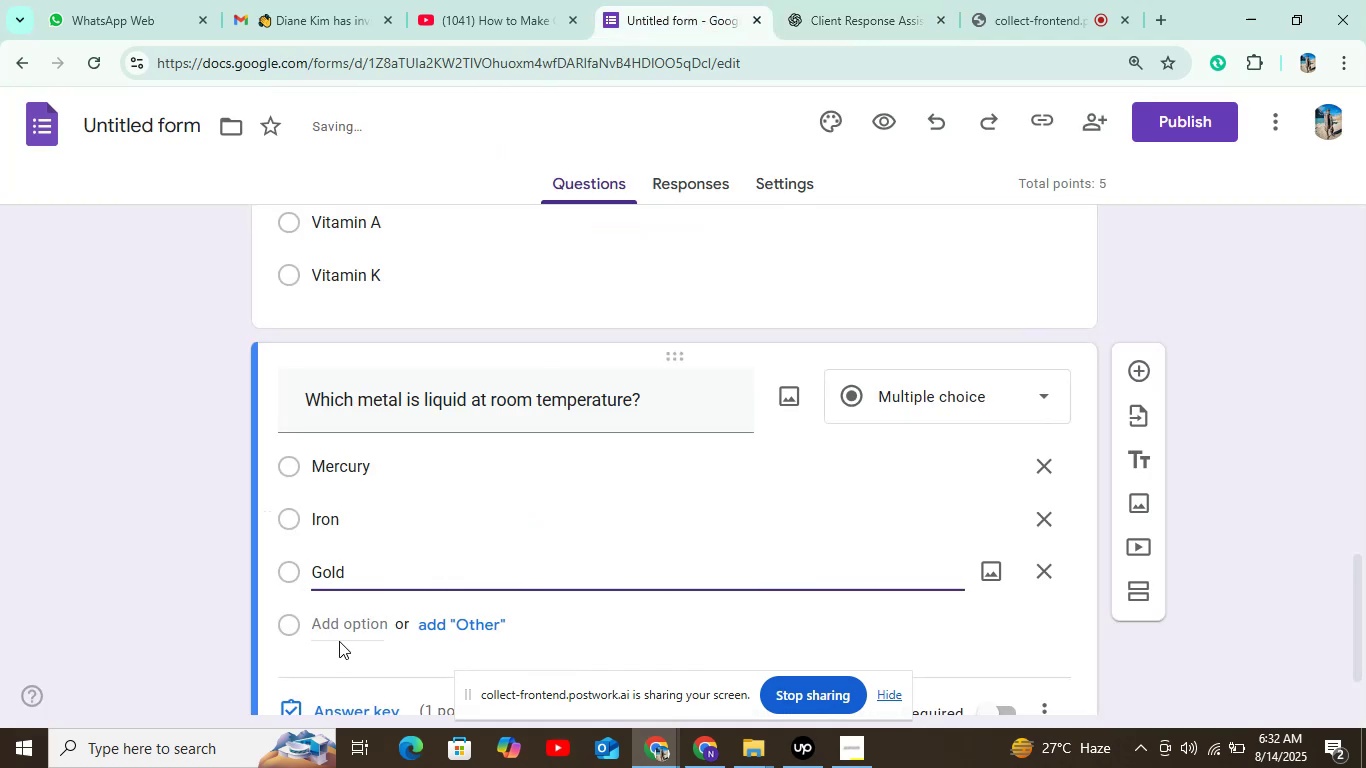 
left_click([345, 626])
 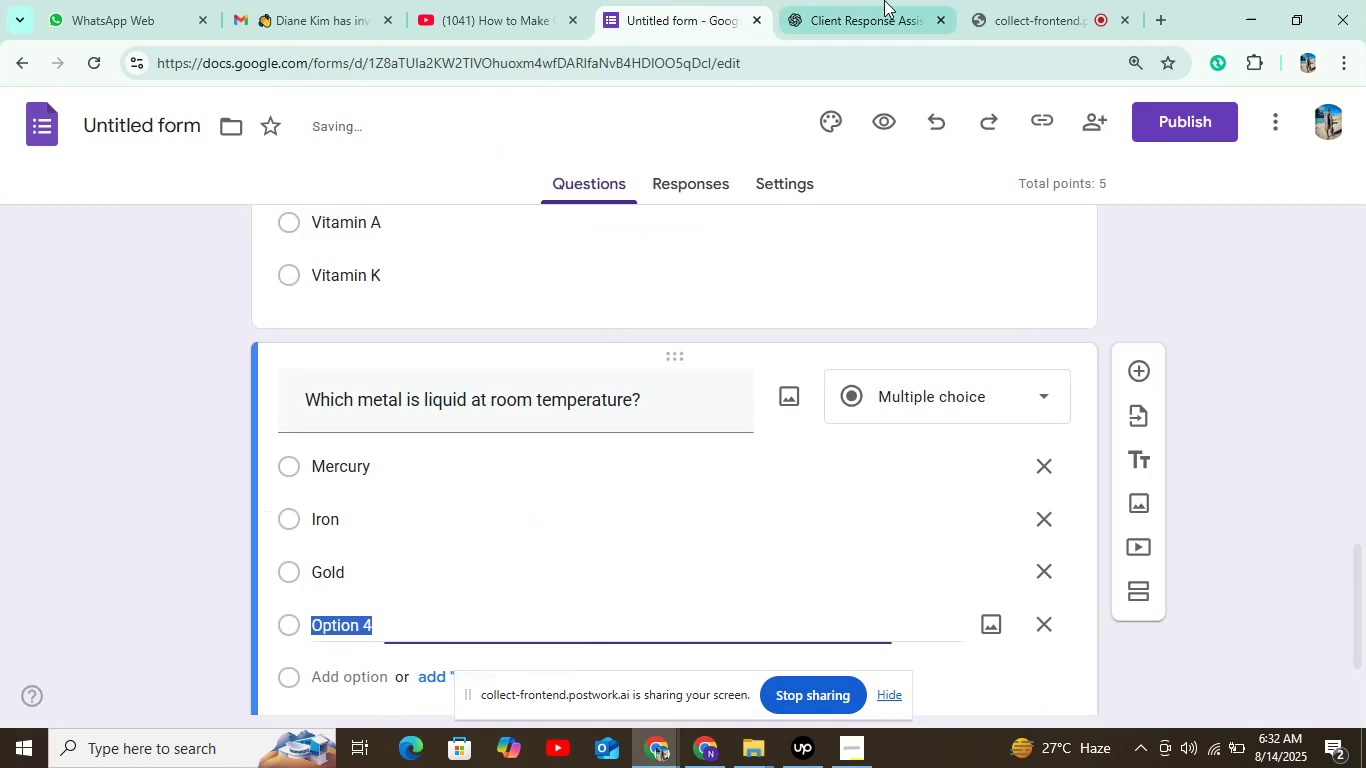 
left_click([900, 0])
 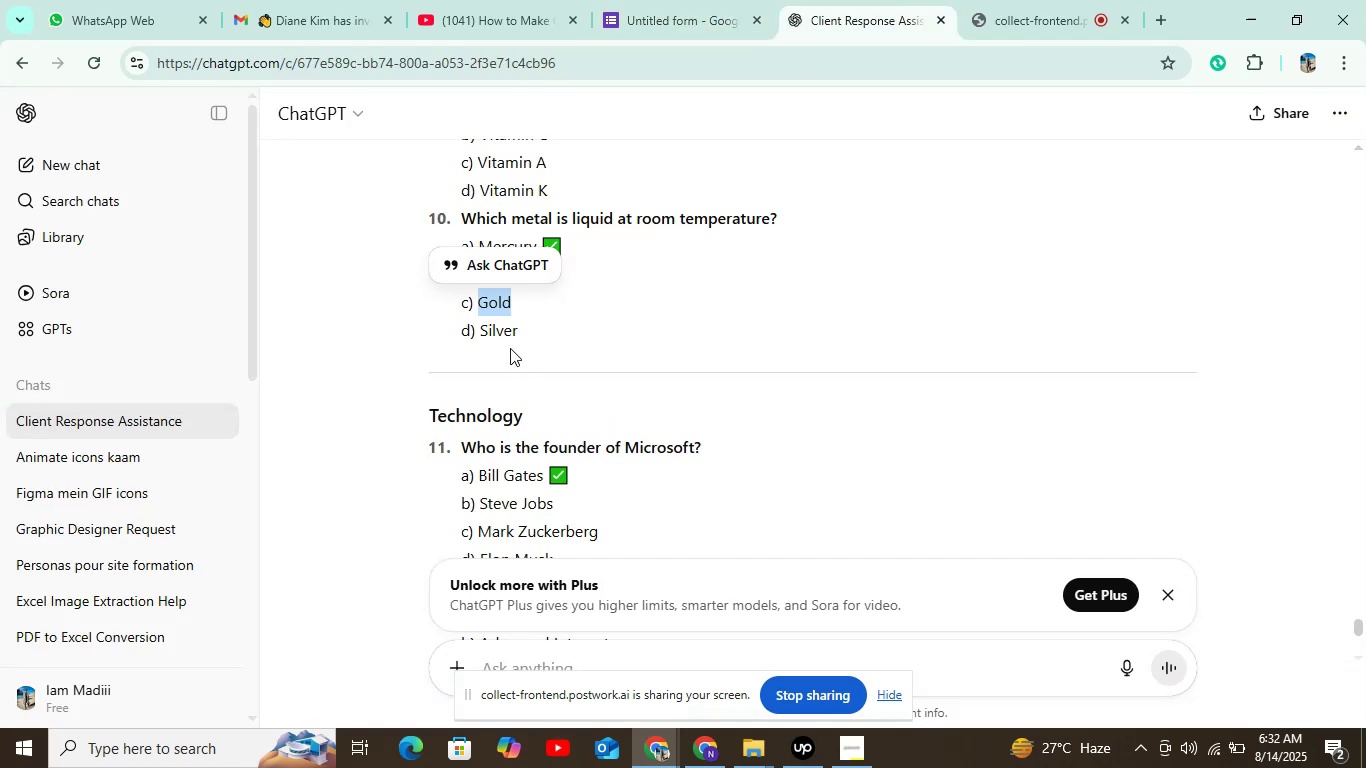 
double_click([502, 327])
 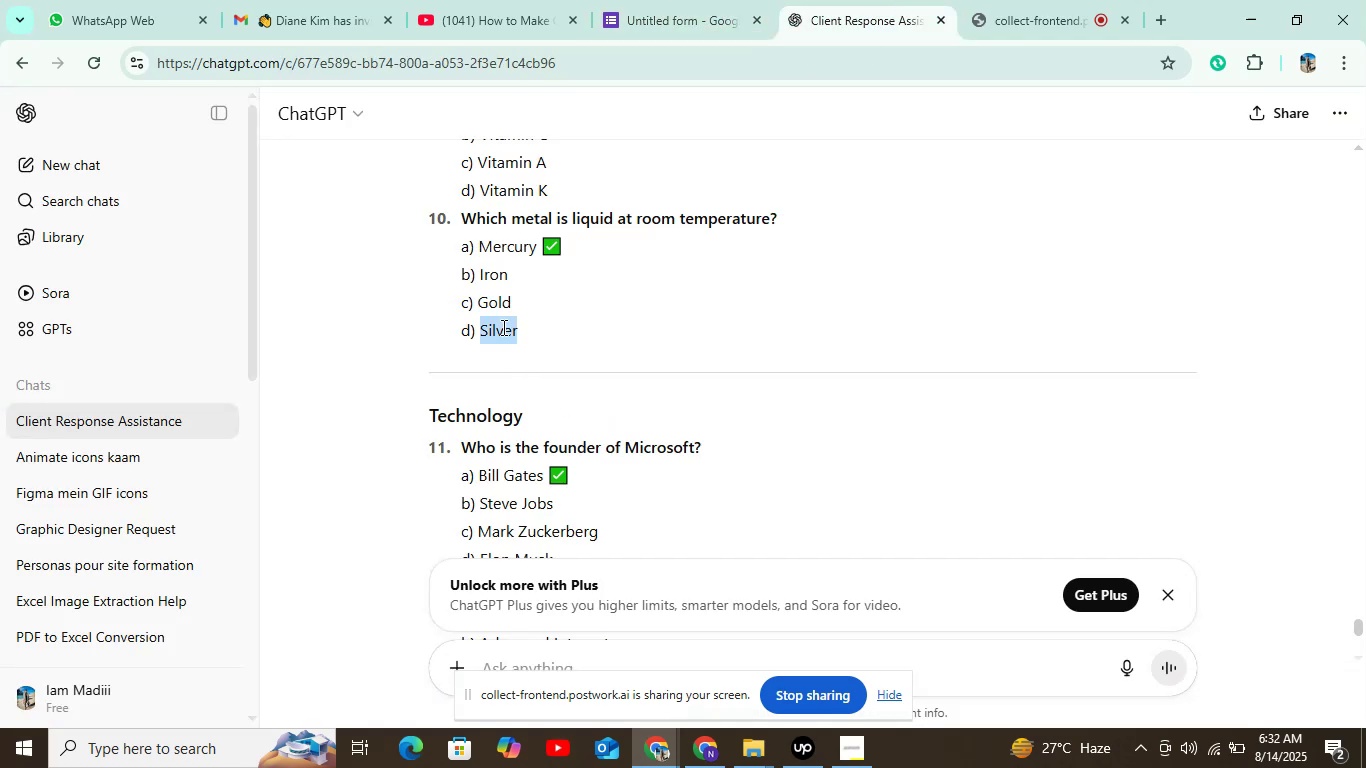 
key(Control+C)
 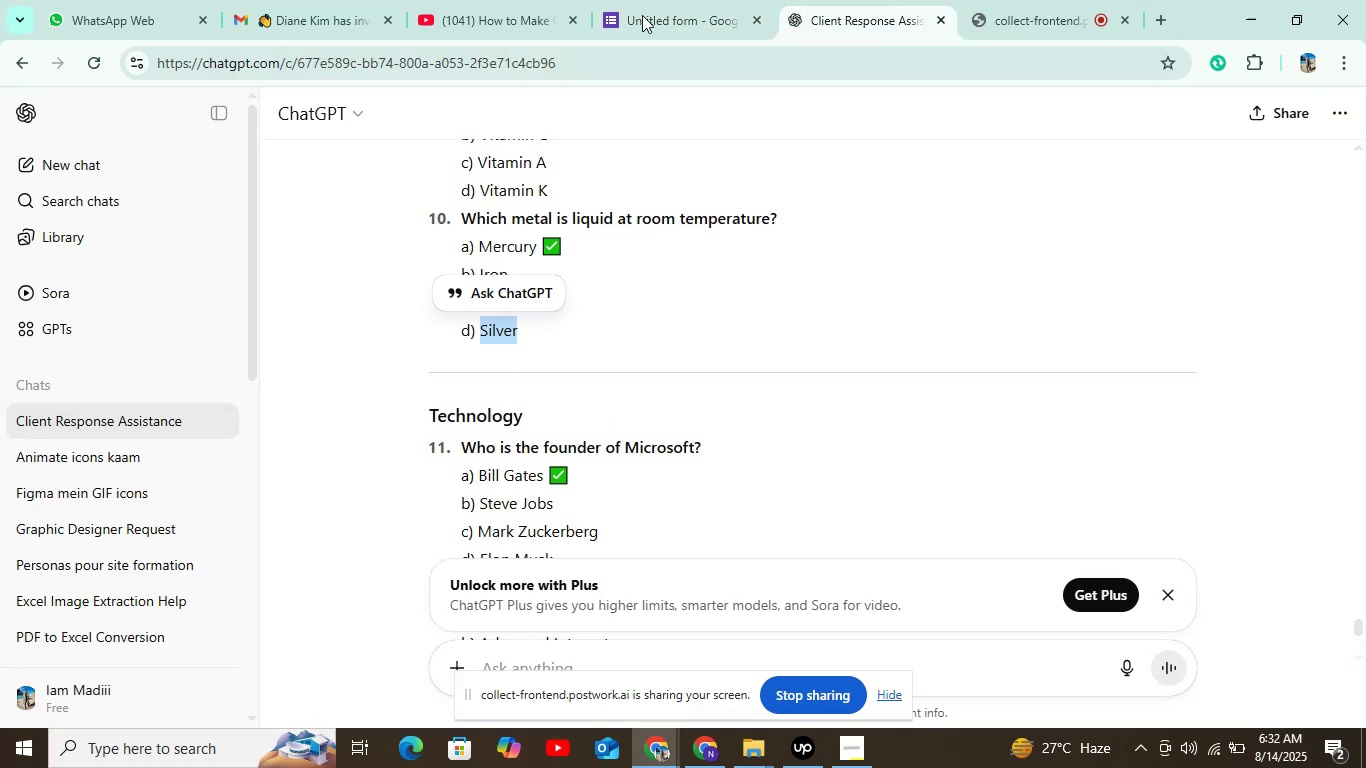 
left_click([650, 0])
 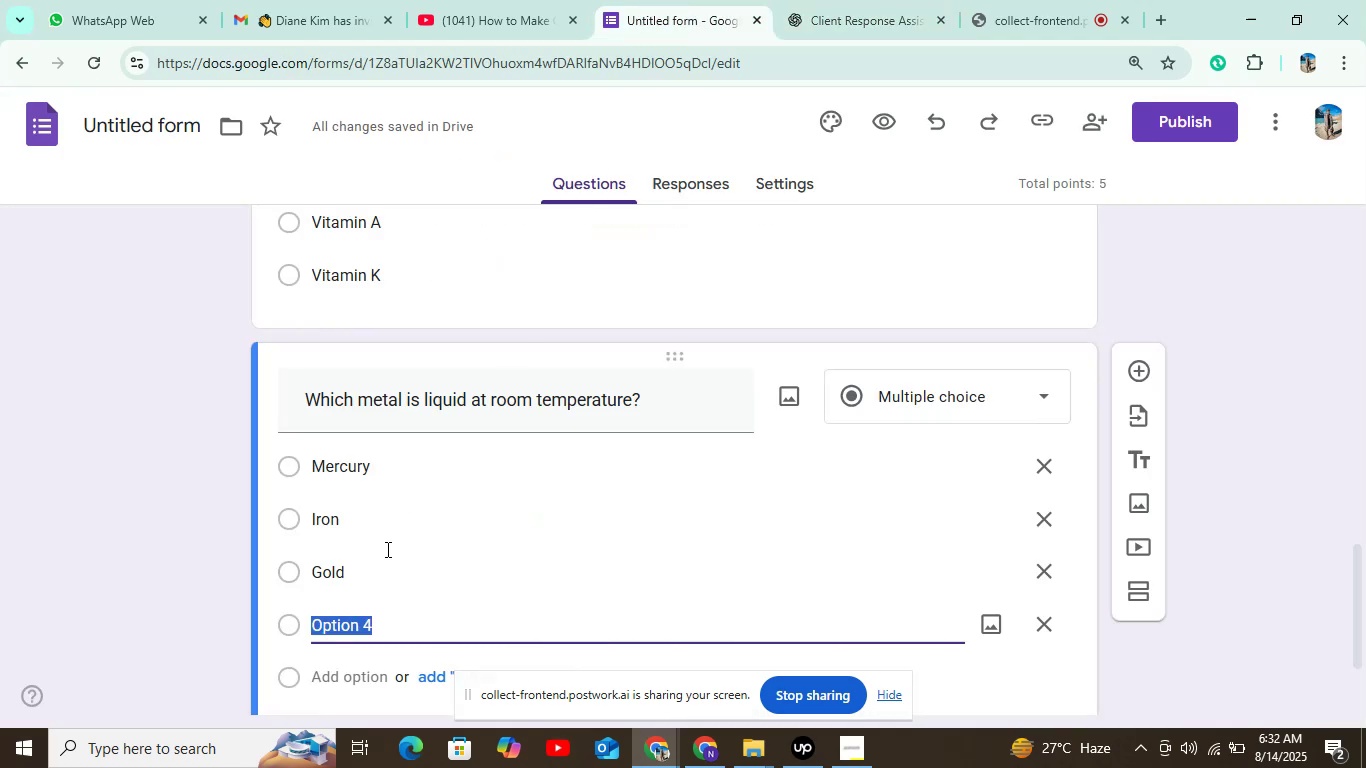 
scroll: coordinate [369, 566], scroll_direction: down, amount: 3.0
 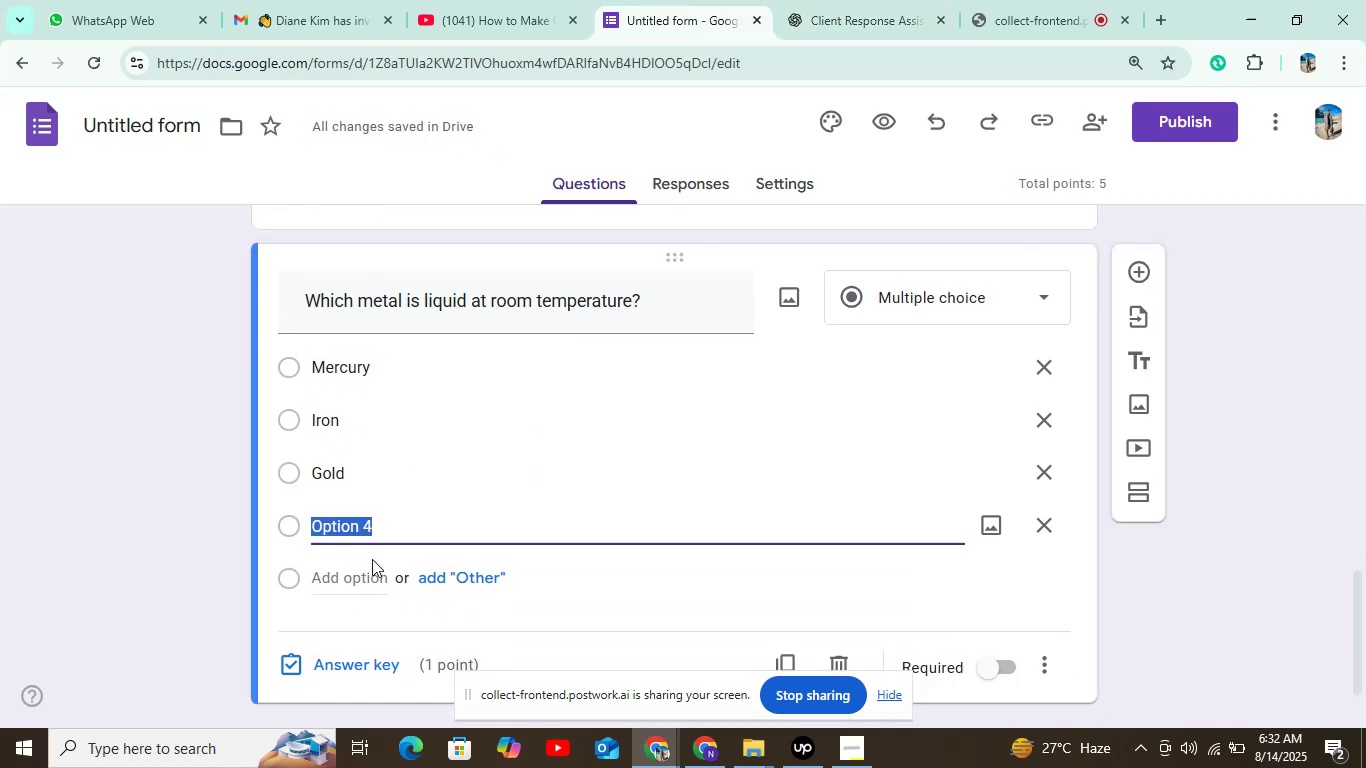 
key(Control+V)
 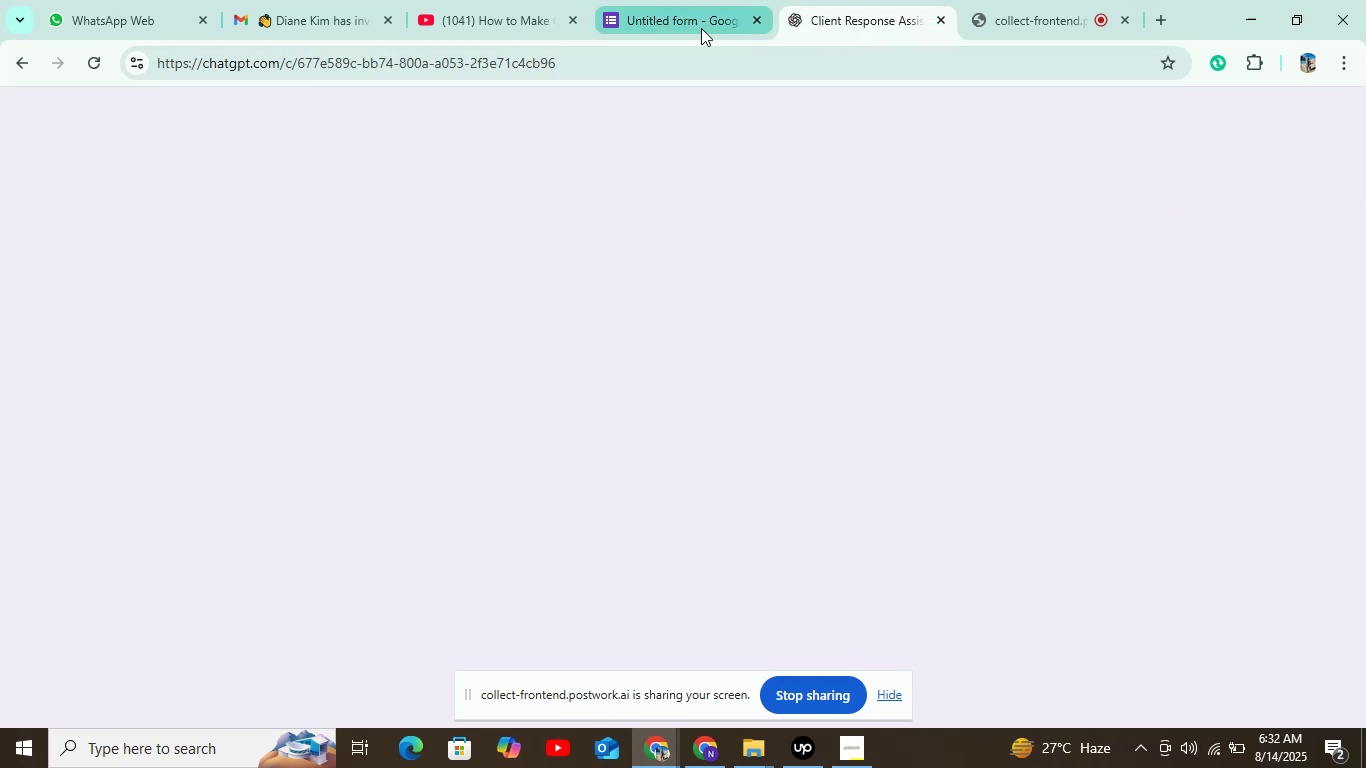 
left_click([700, 28])
 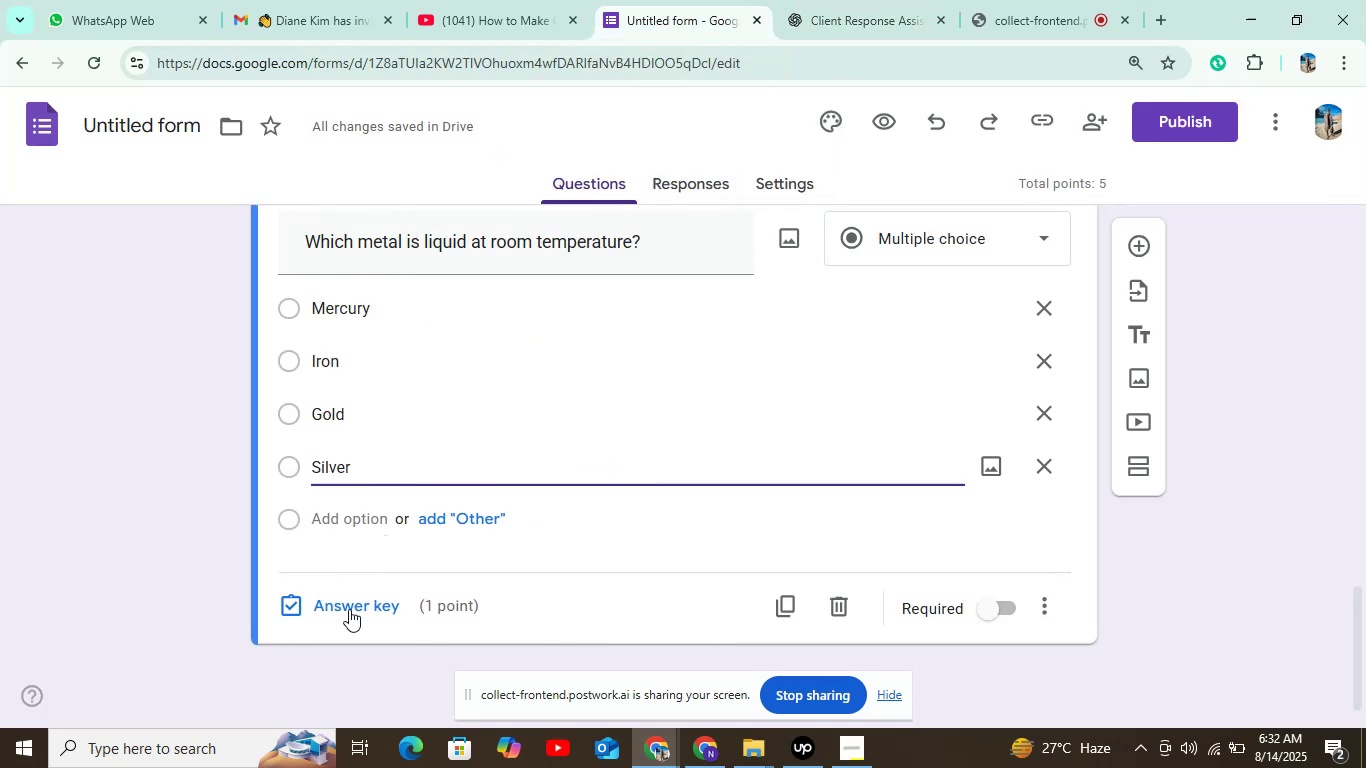 
left_click([351, 616])
 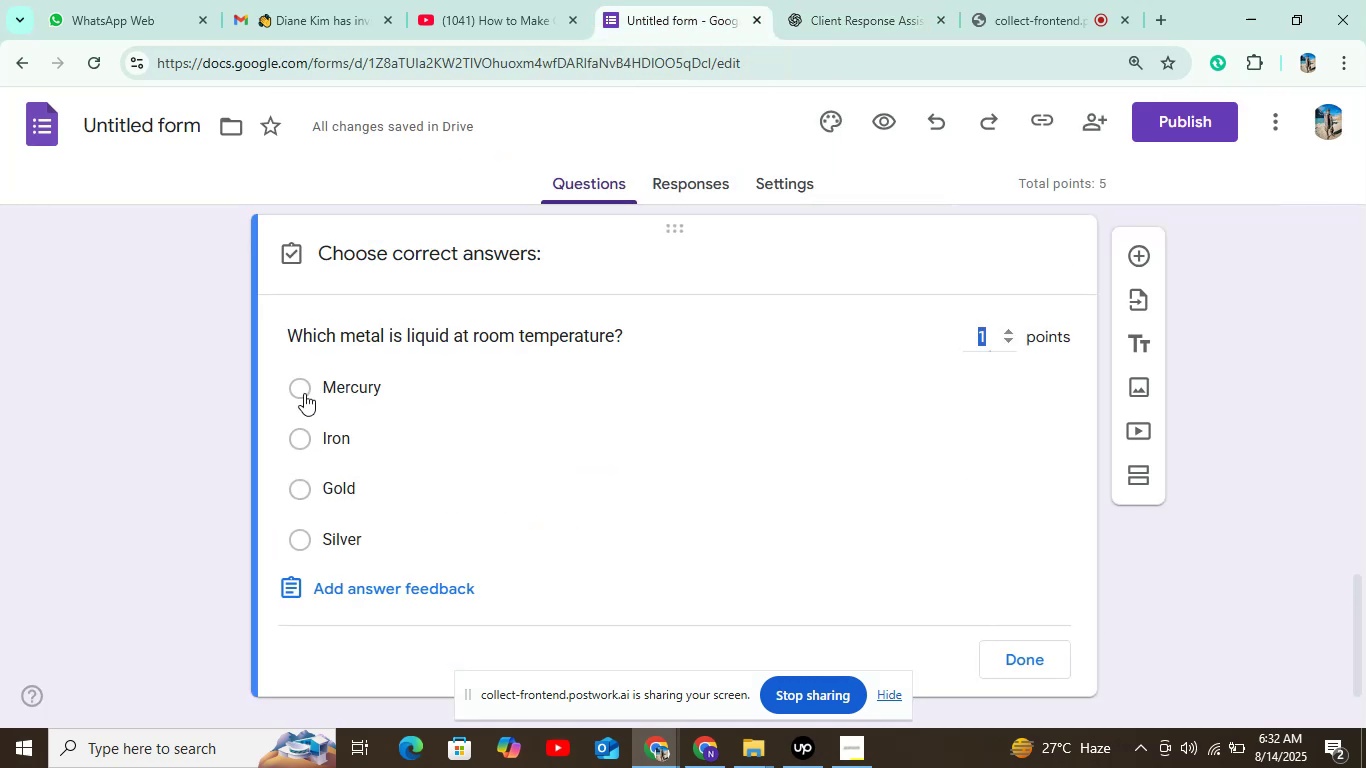 
left_click([304, 376])
 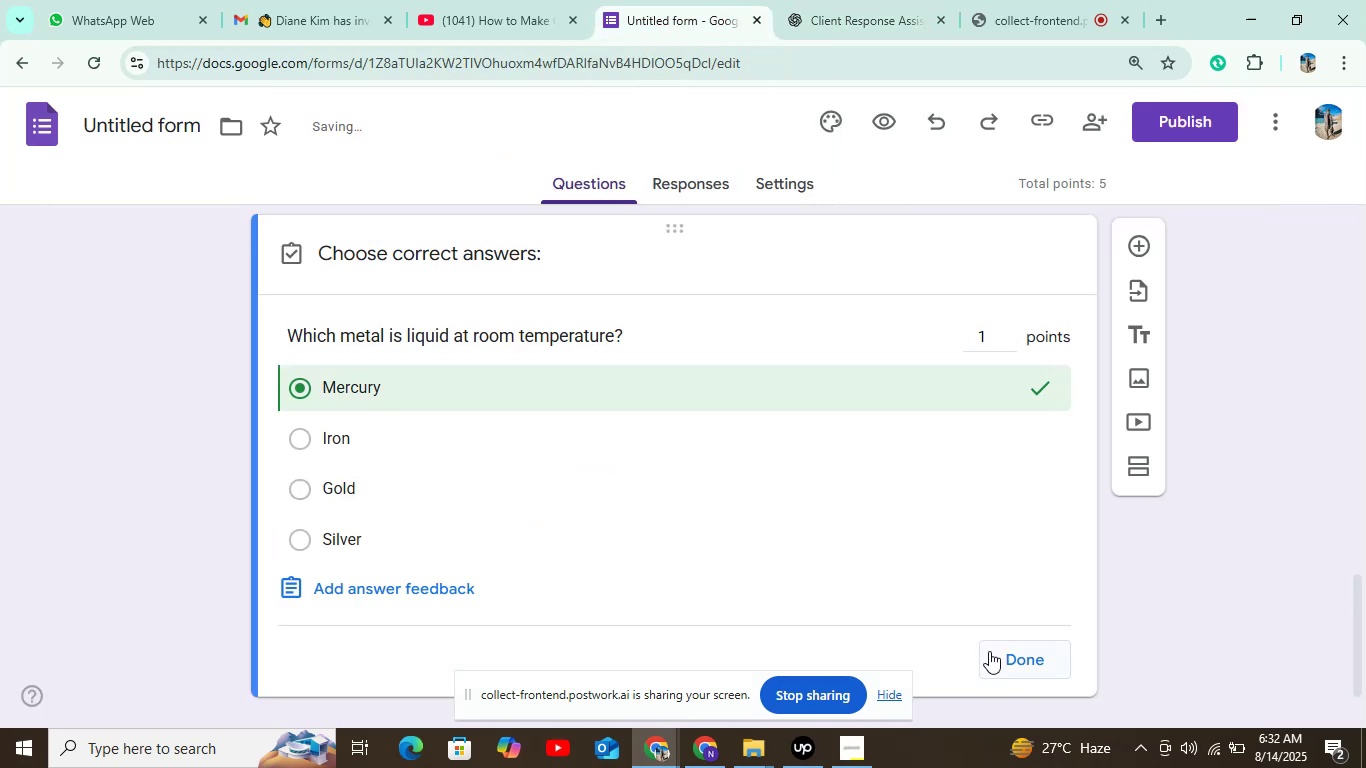 
left_click([1028, 653])
 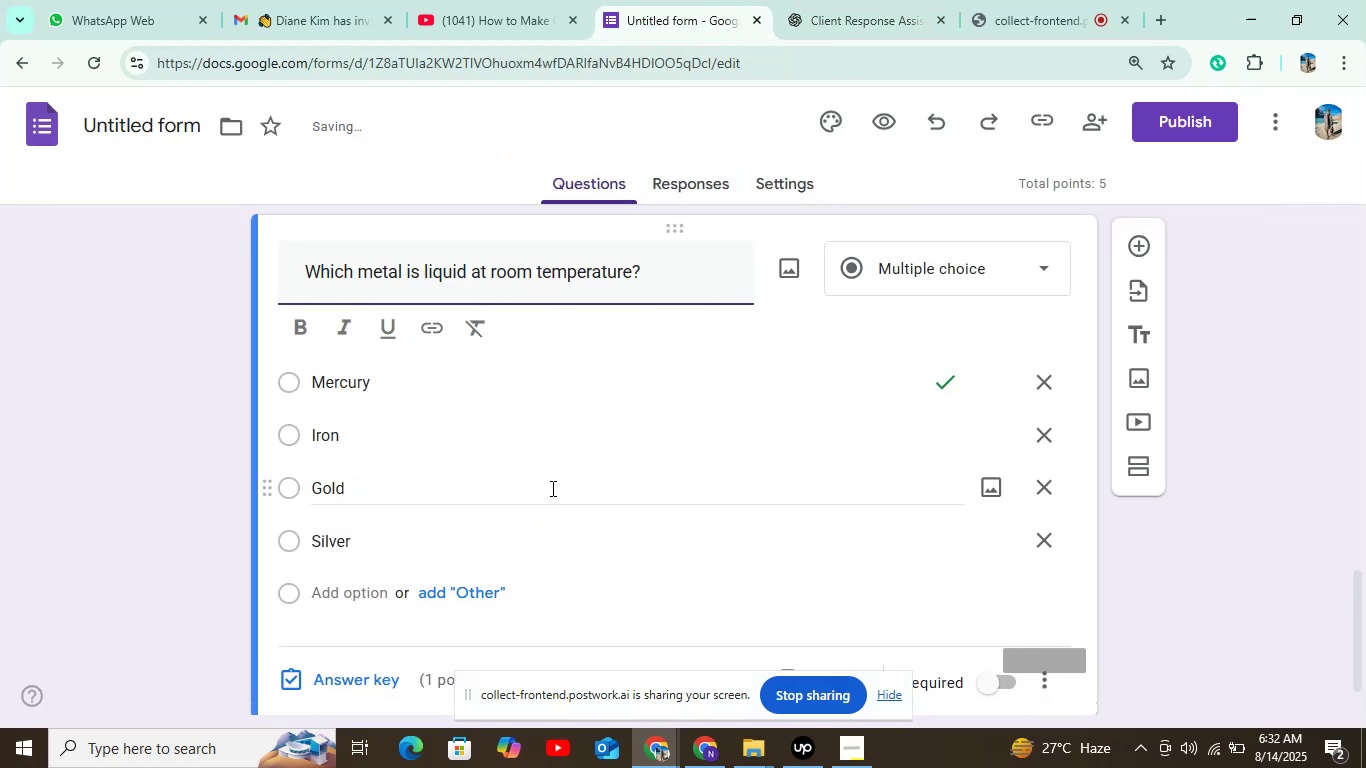 
scroll: coordinate [698, 485], scroll_direction: down, amount: 4.0
 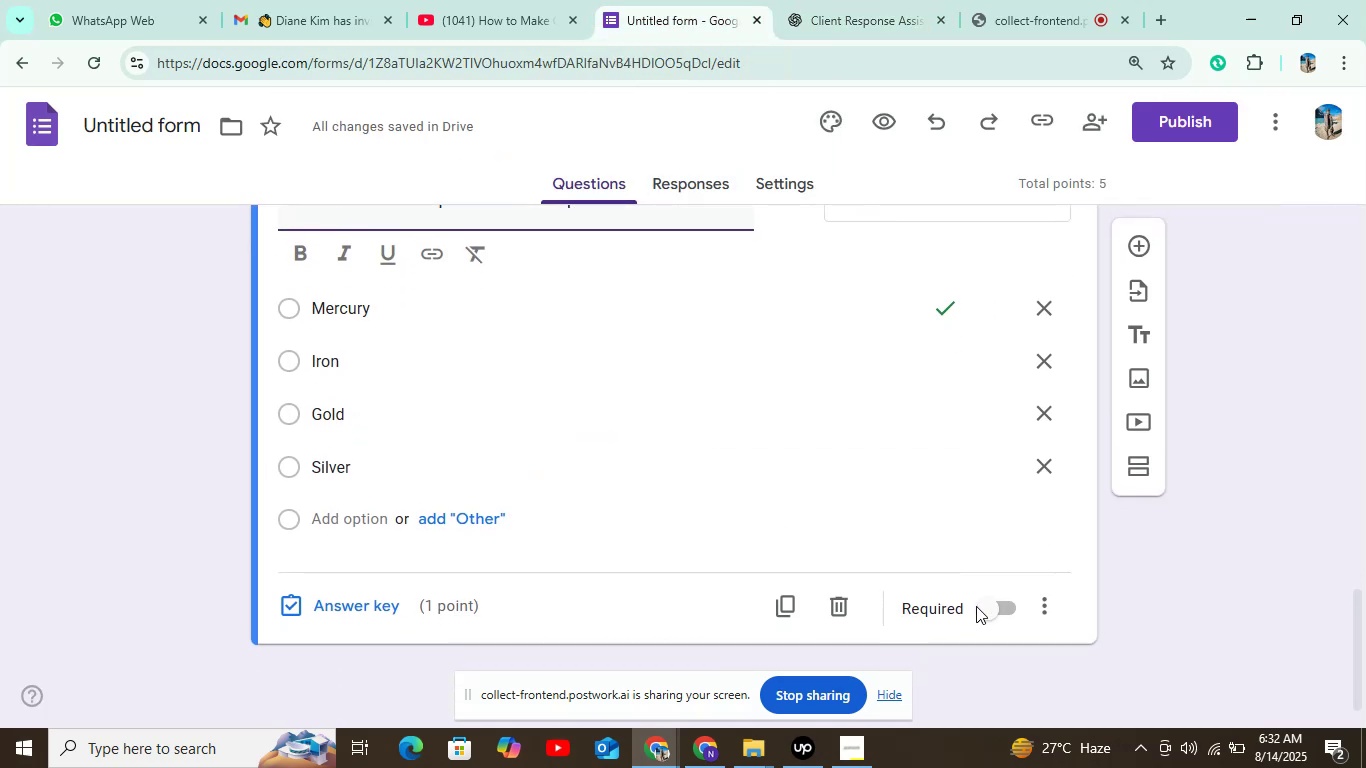 
left_click([976, 606])
 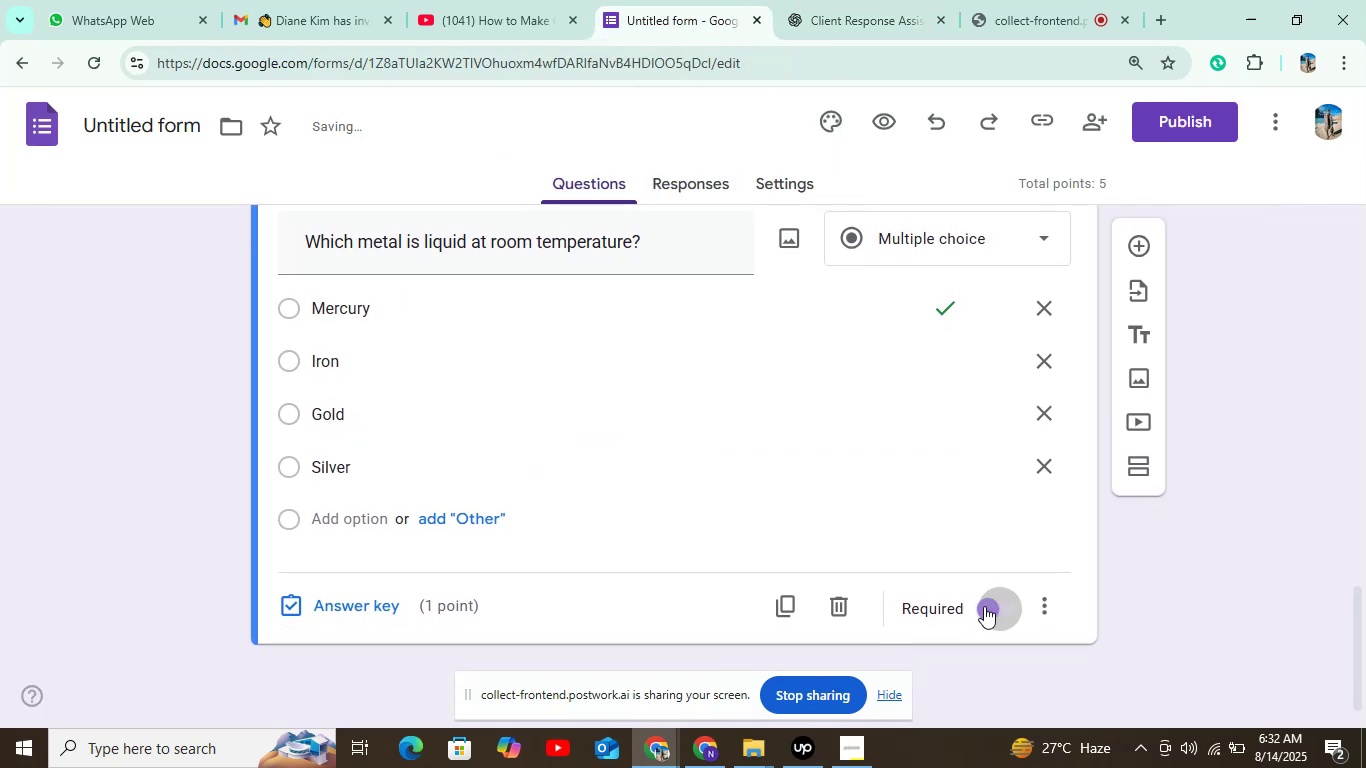 
double_click([984, 606])
 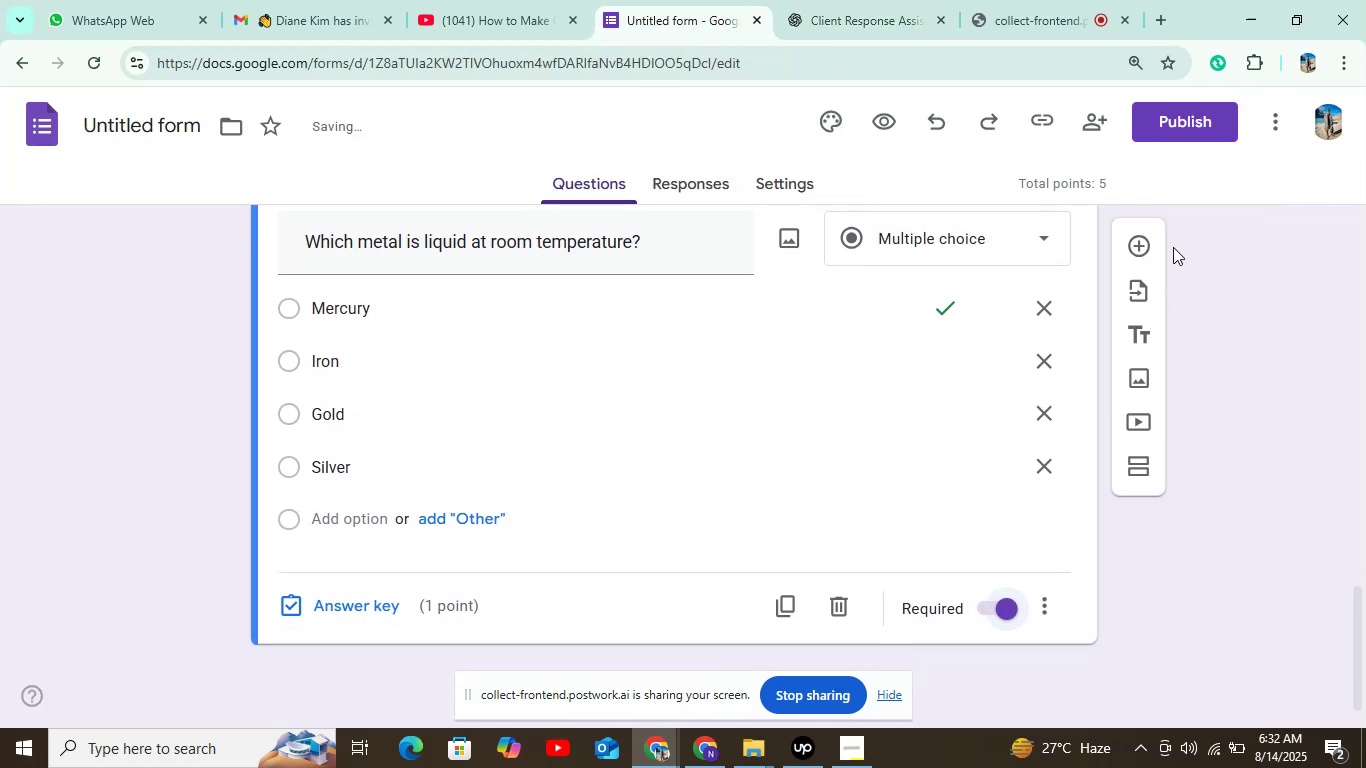 
left_click([1139, 242])
 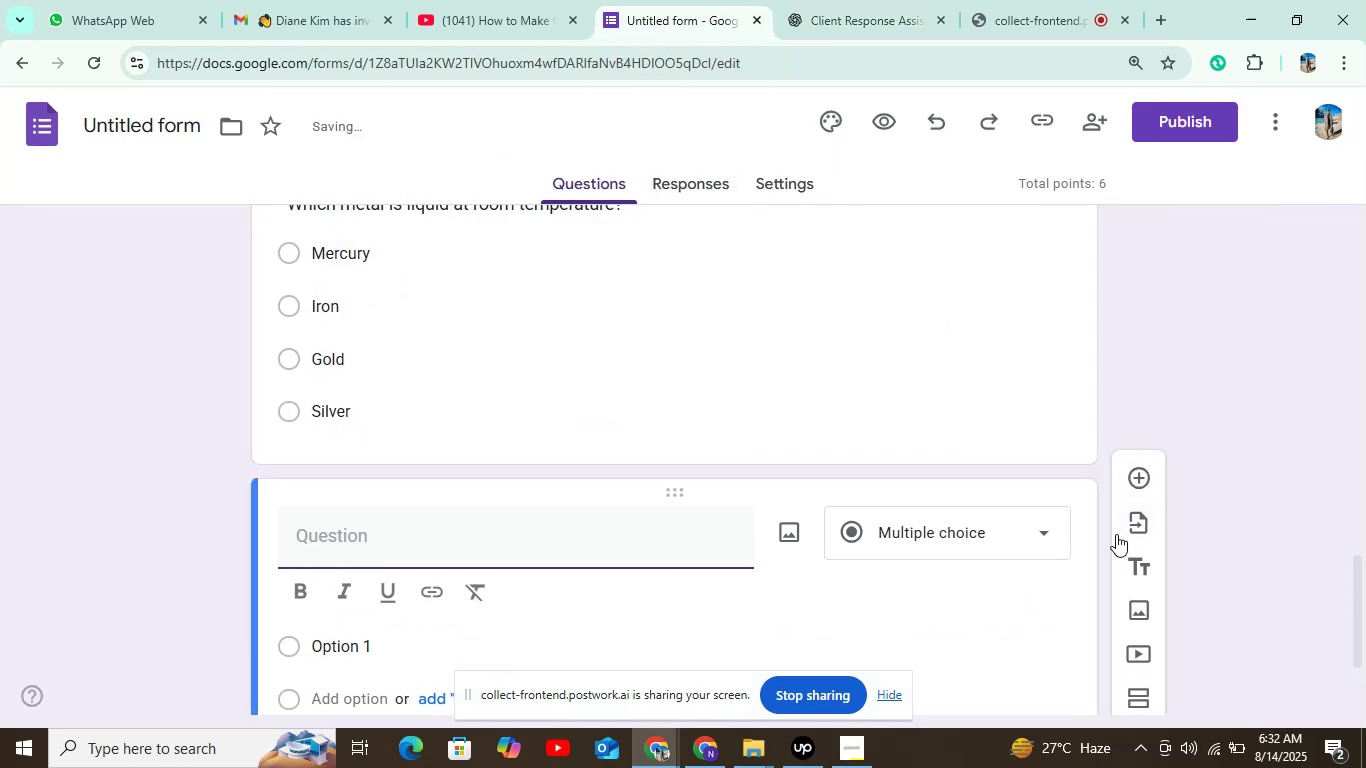 
scroll: coordinate [752, 533], scroll_direction: down, amount: 5.0
 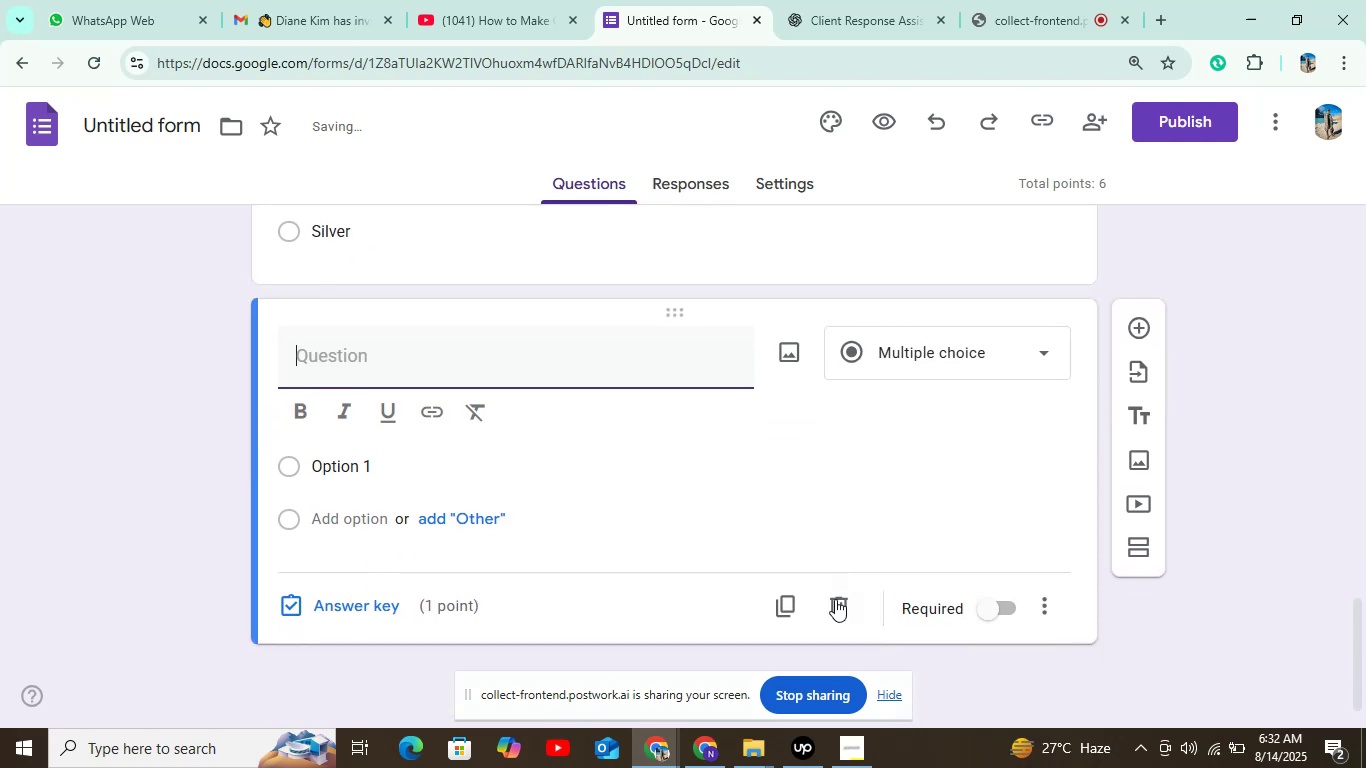 
left_click([835, 599])
 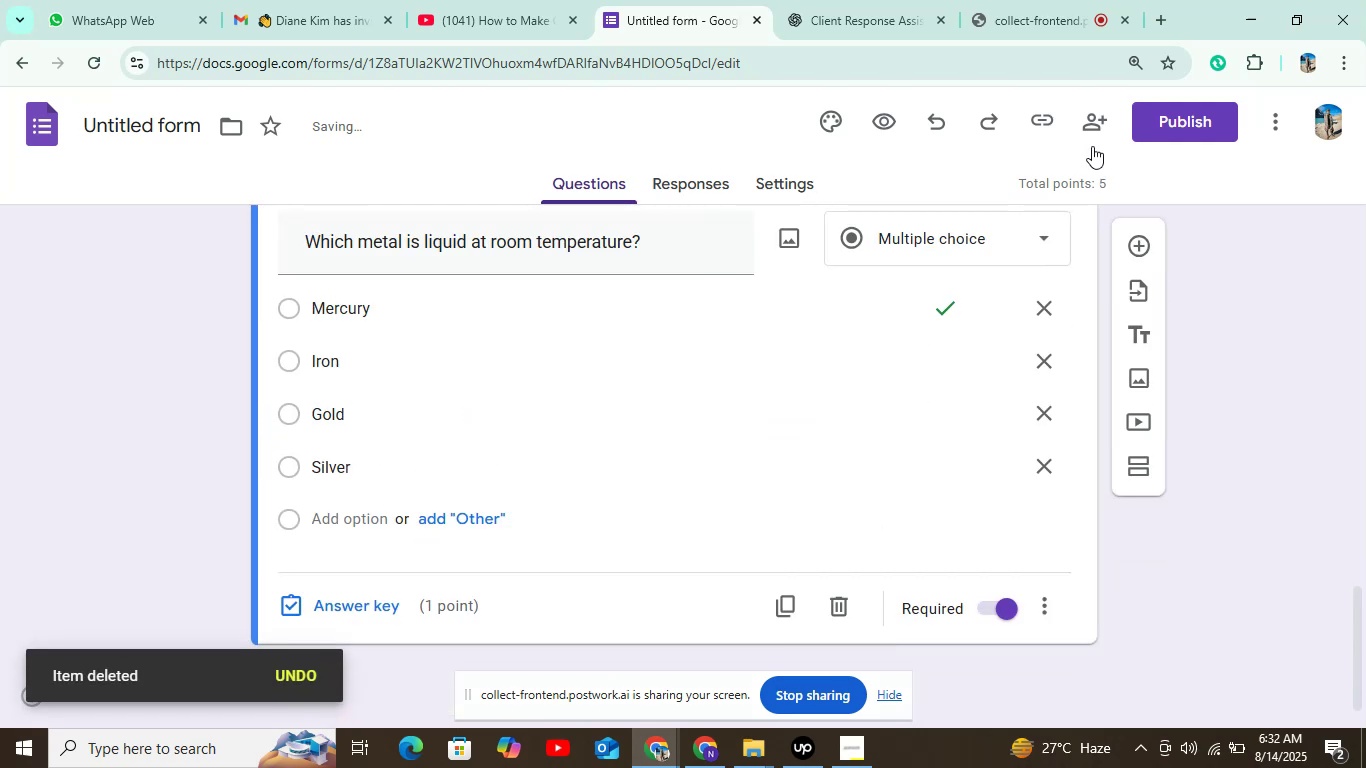 
left_click([1156, 117])
 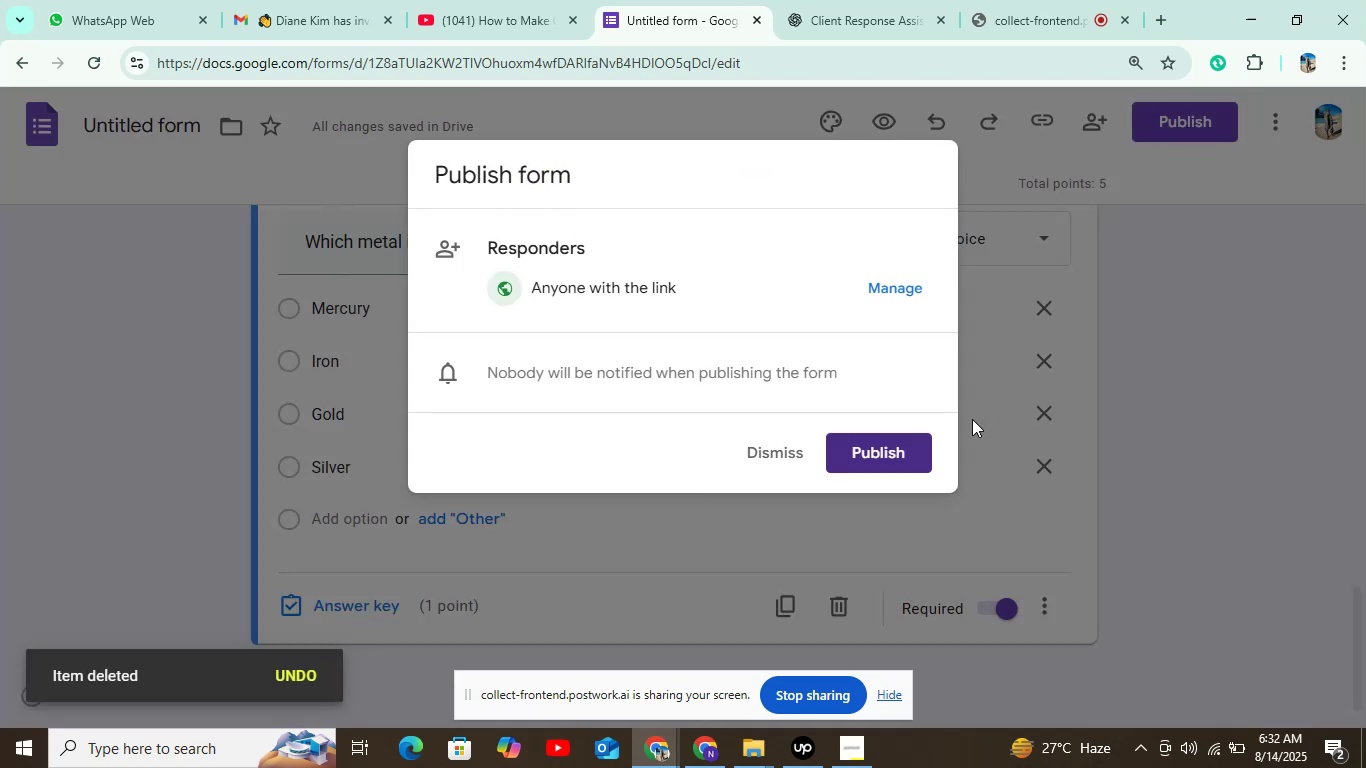 
left_click([918, 444])
 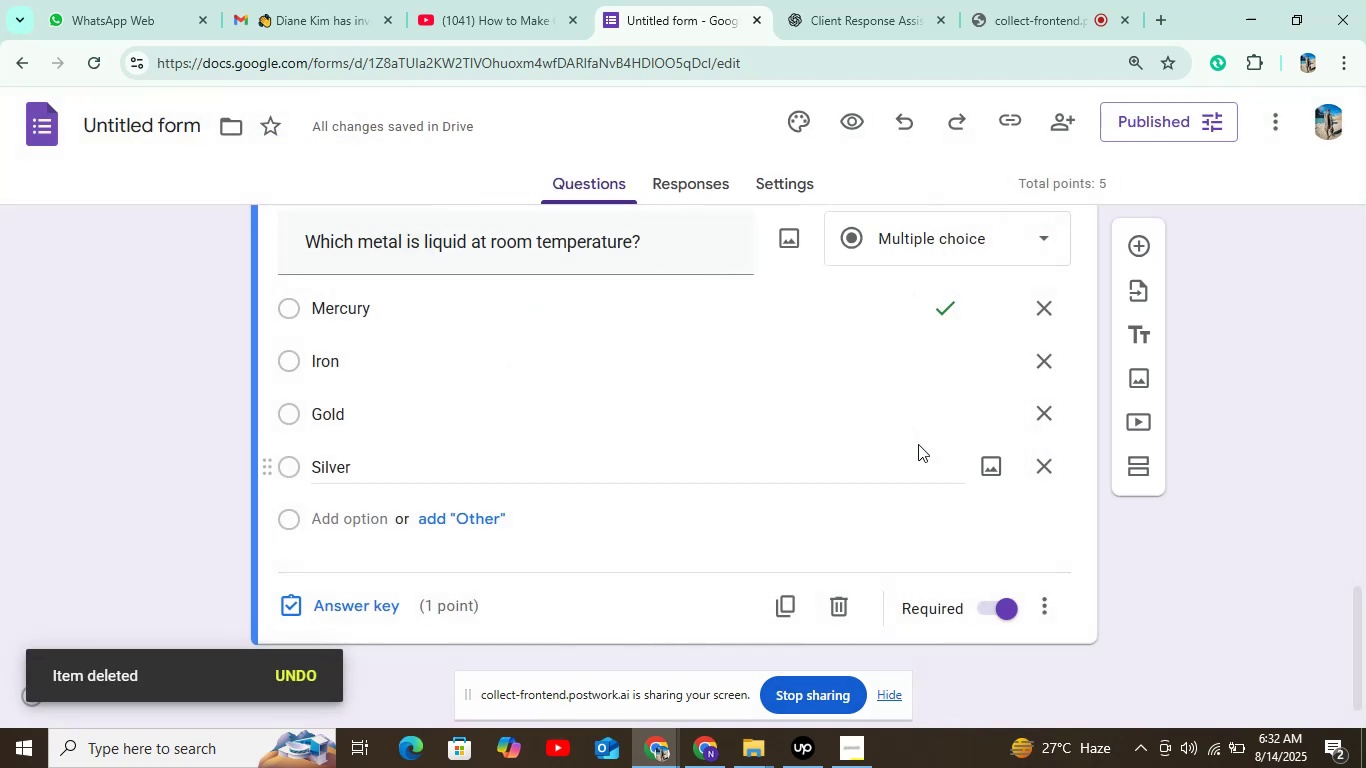 
left_click([40, 131])
 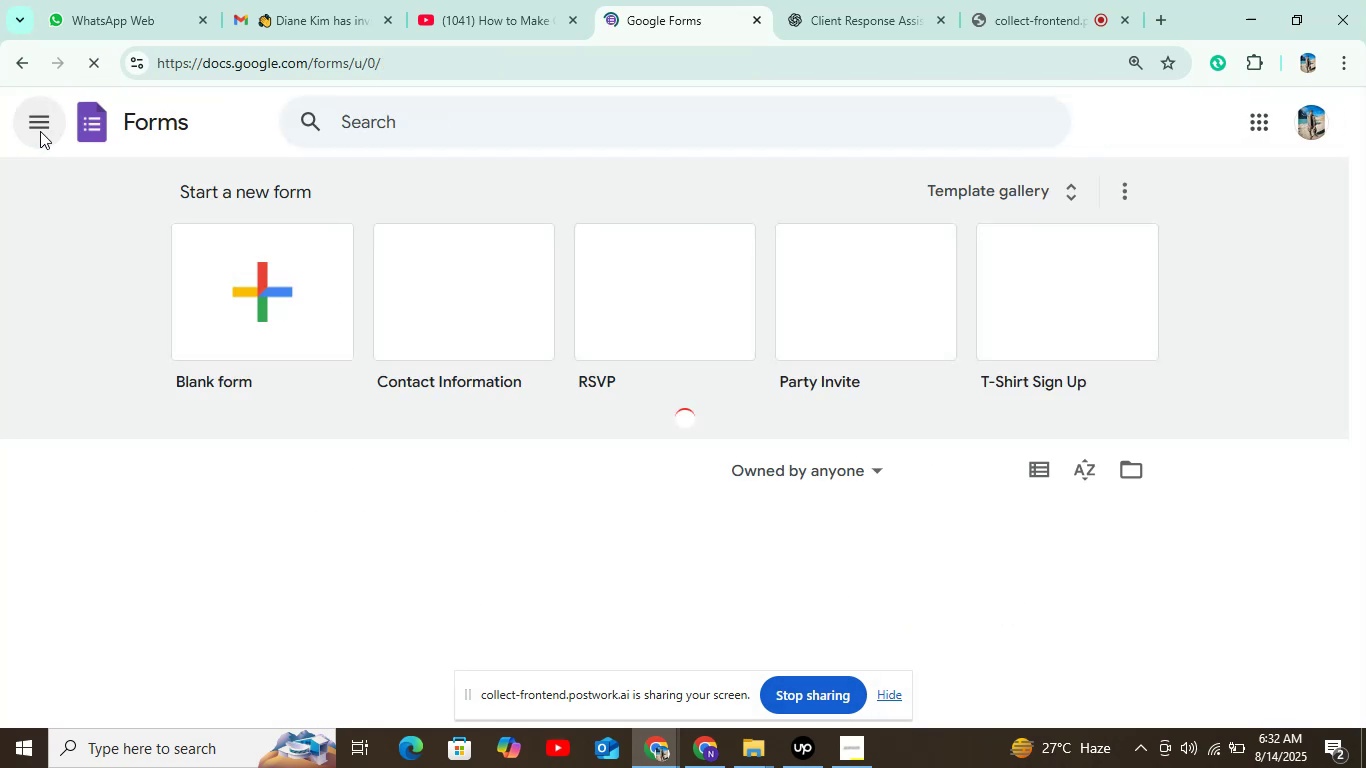 
left_click([331, 309])
 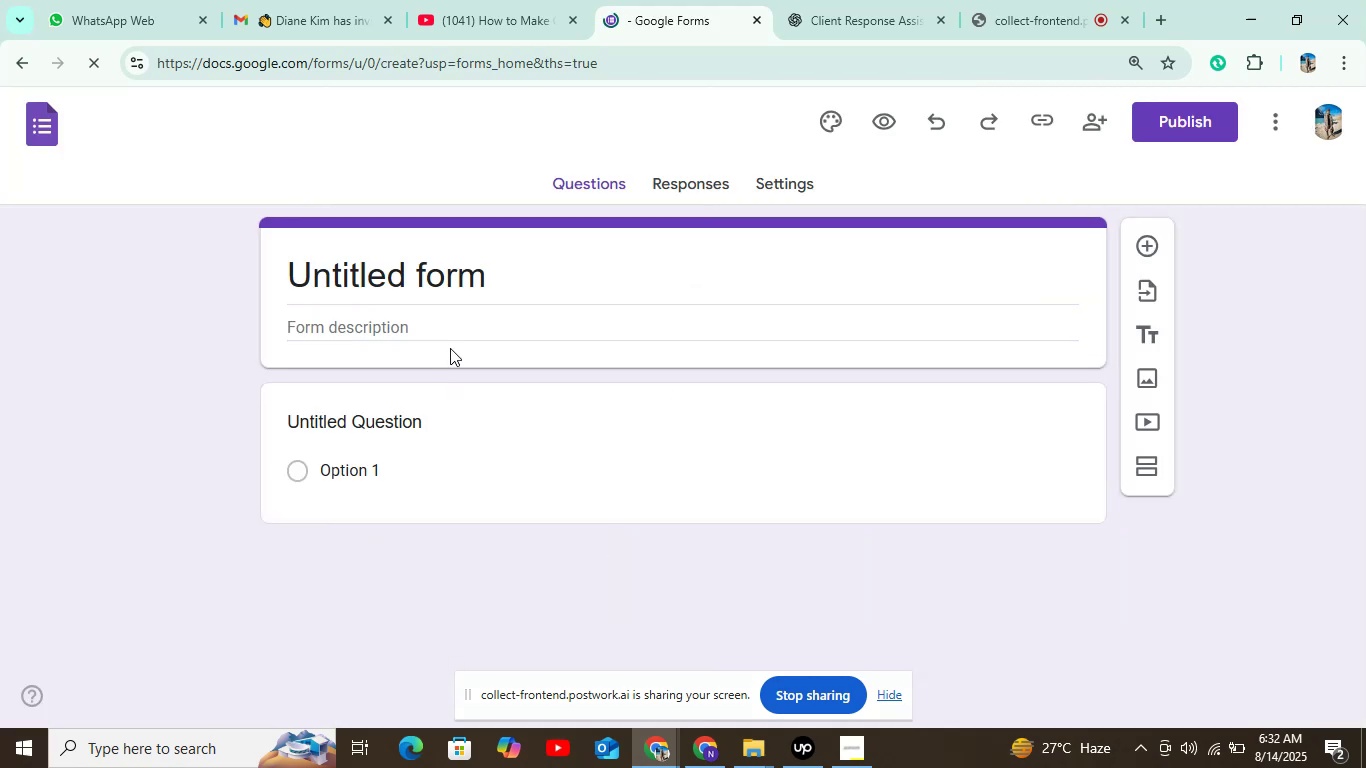 
double_click([429, 425])
 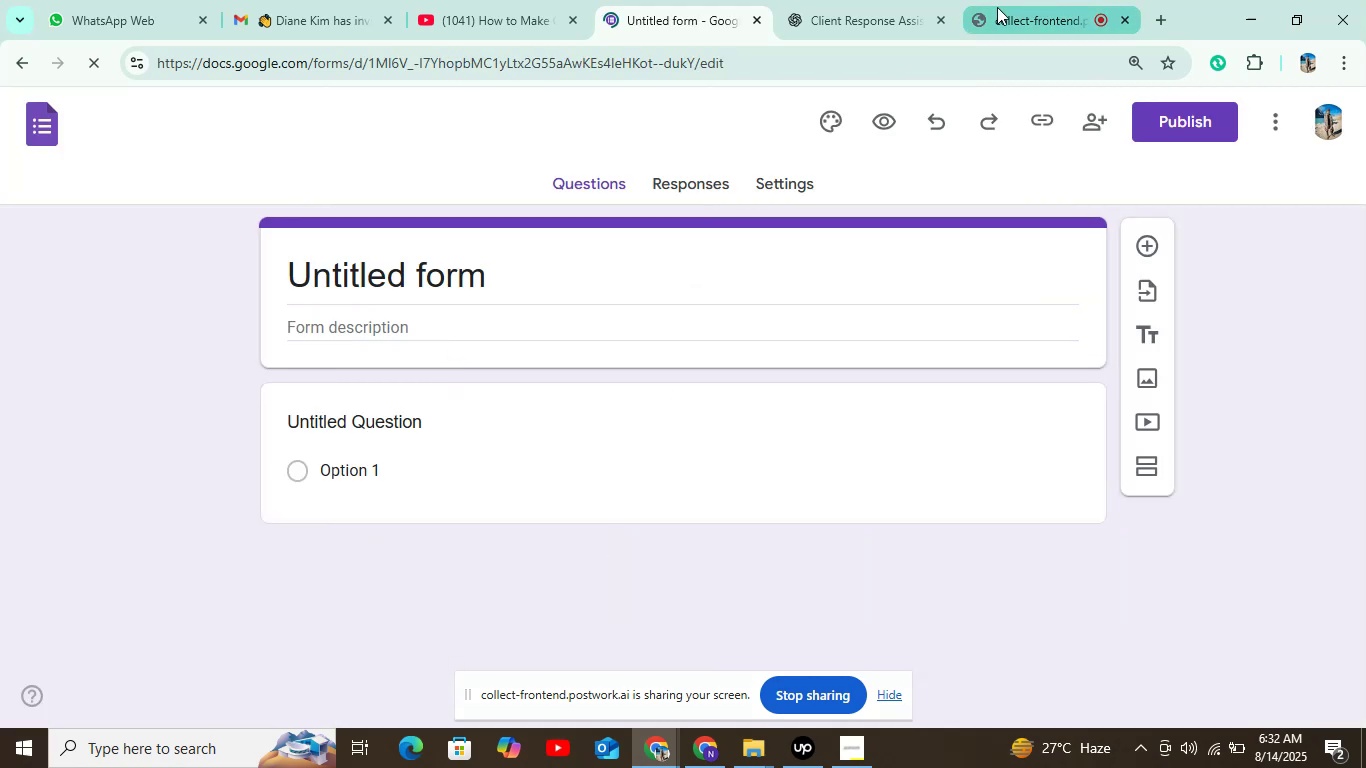 
left_click([813, 7])
 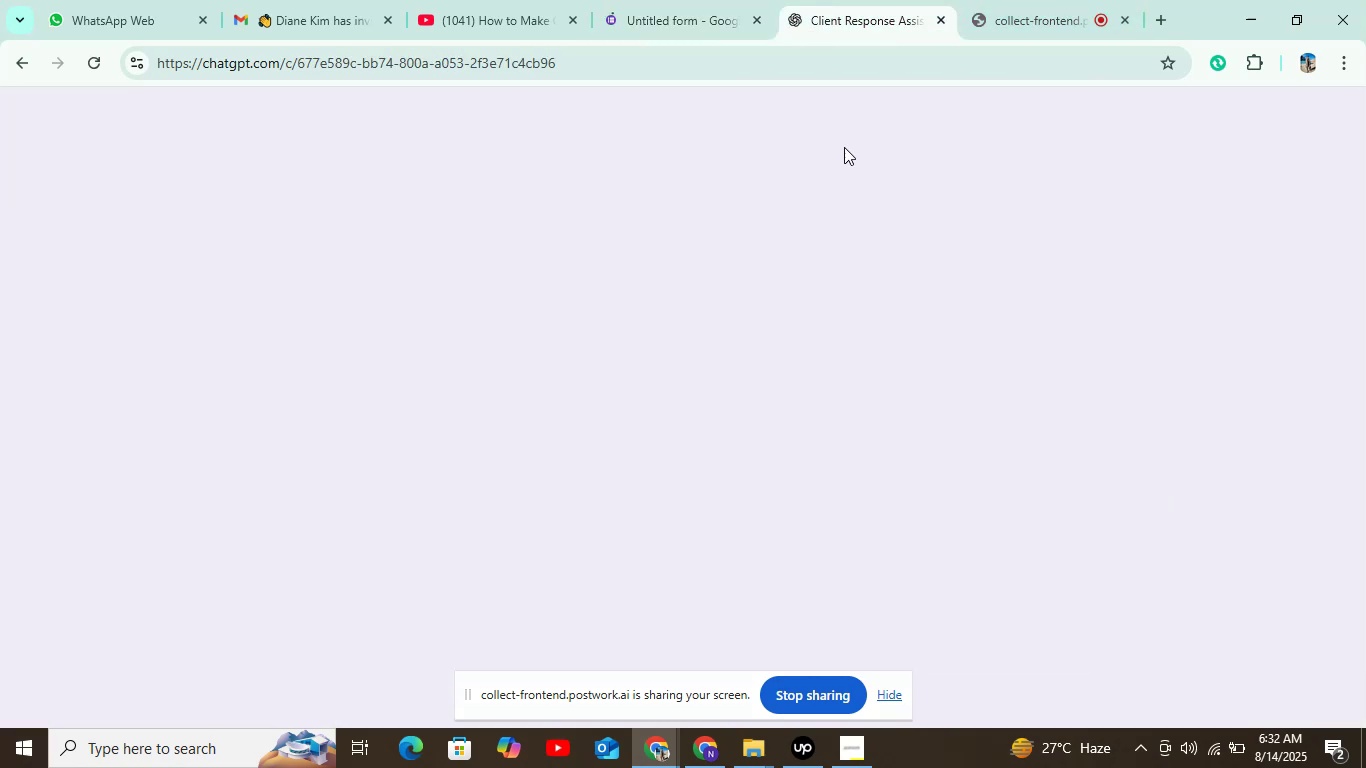 
mouse_move([511, 422])
 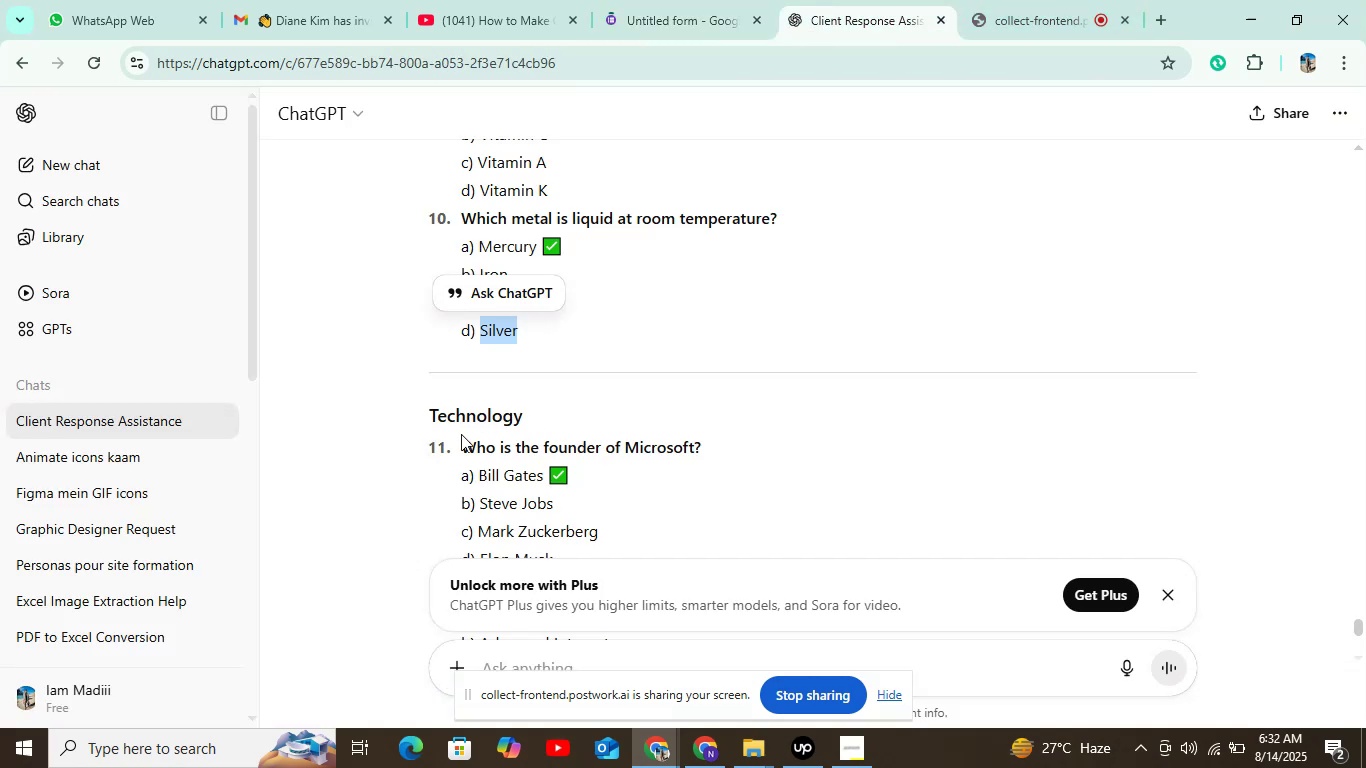 
left_click_drag(start_coordinate=[460, 436], to_coordinate=[712, 438])
 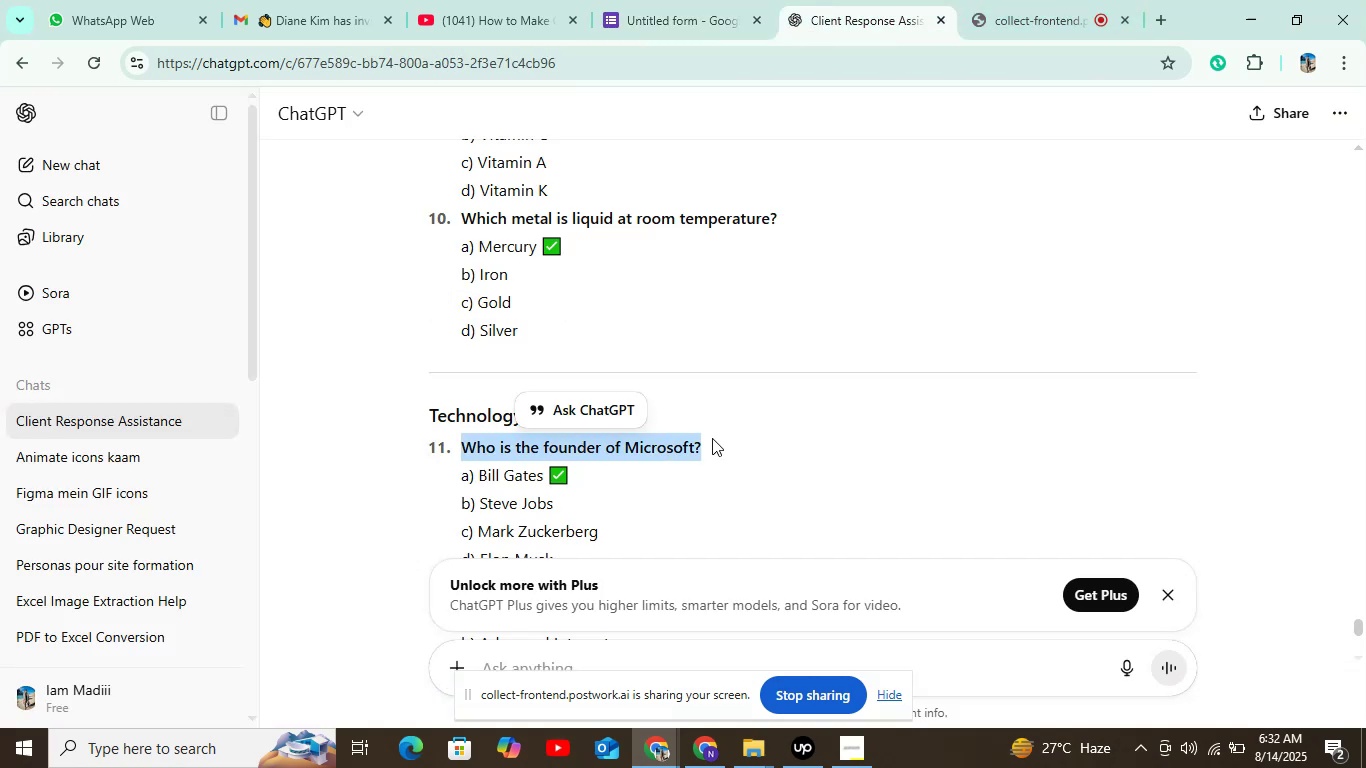 
key(Control+C)
 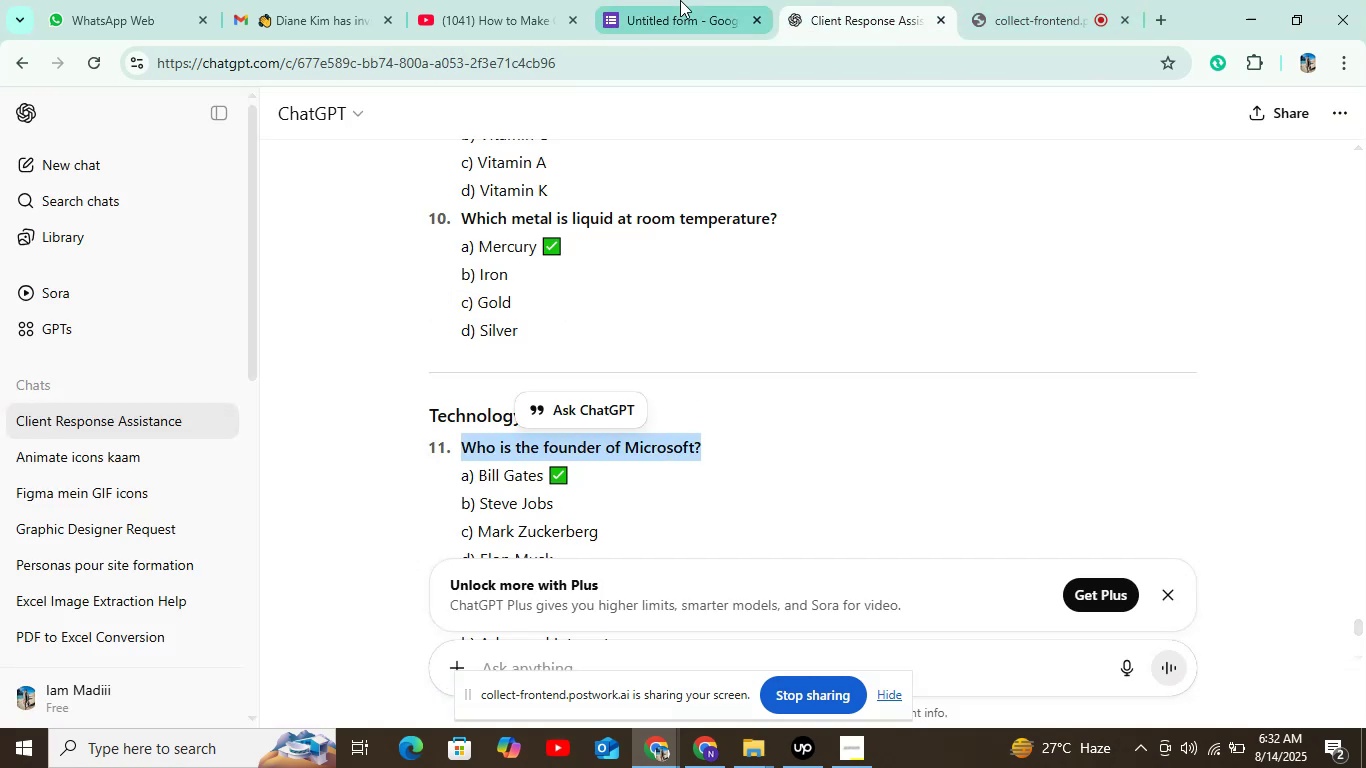 
left_click([680, 0])
 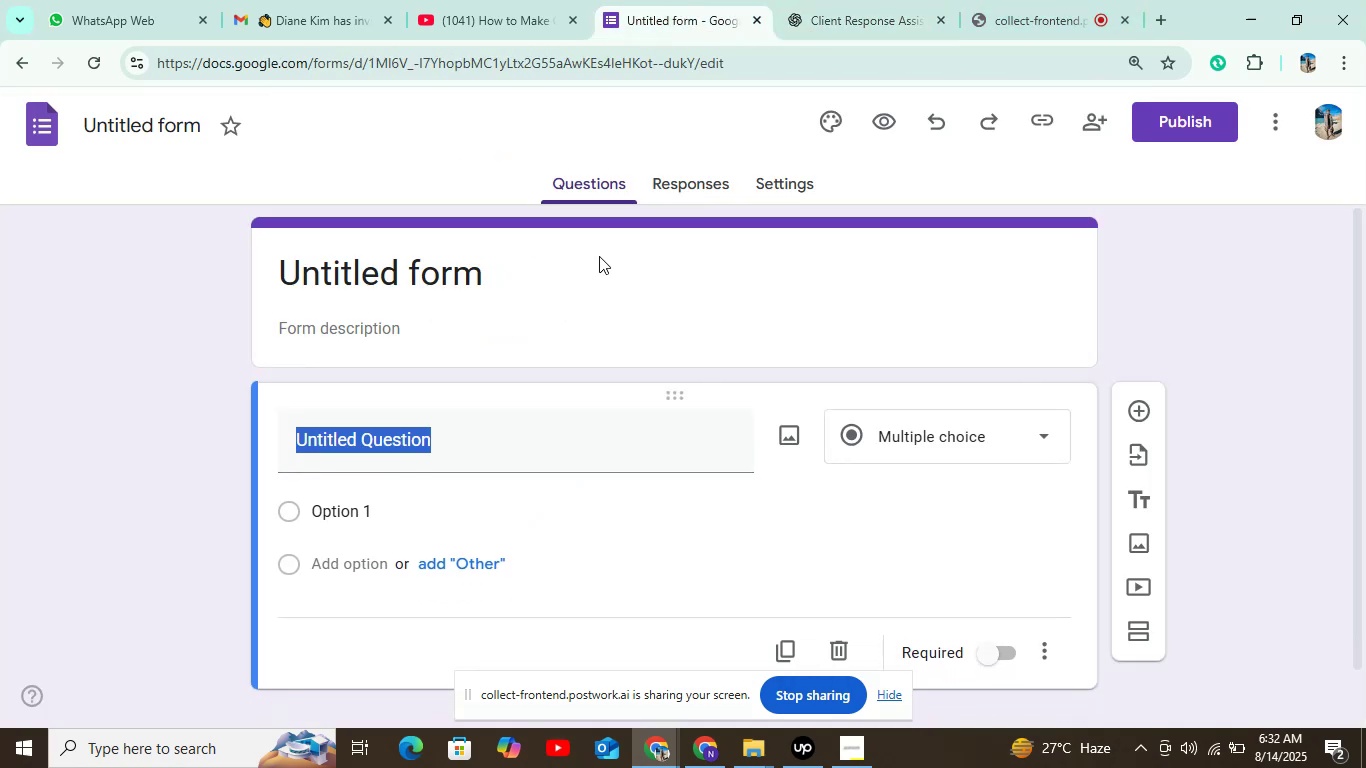 
key(Control+V)
 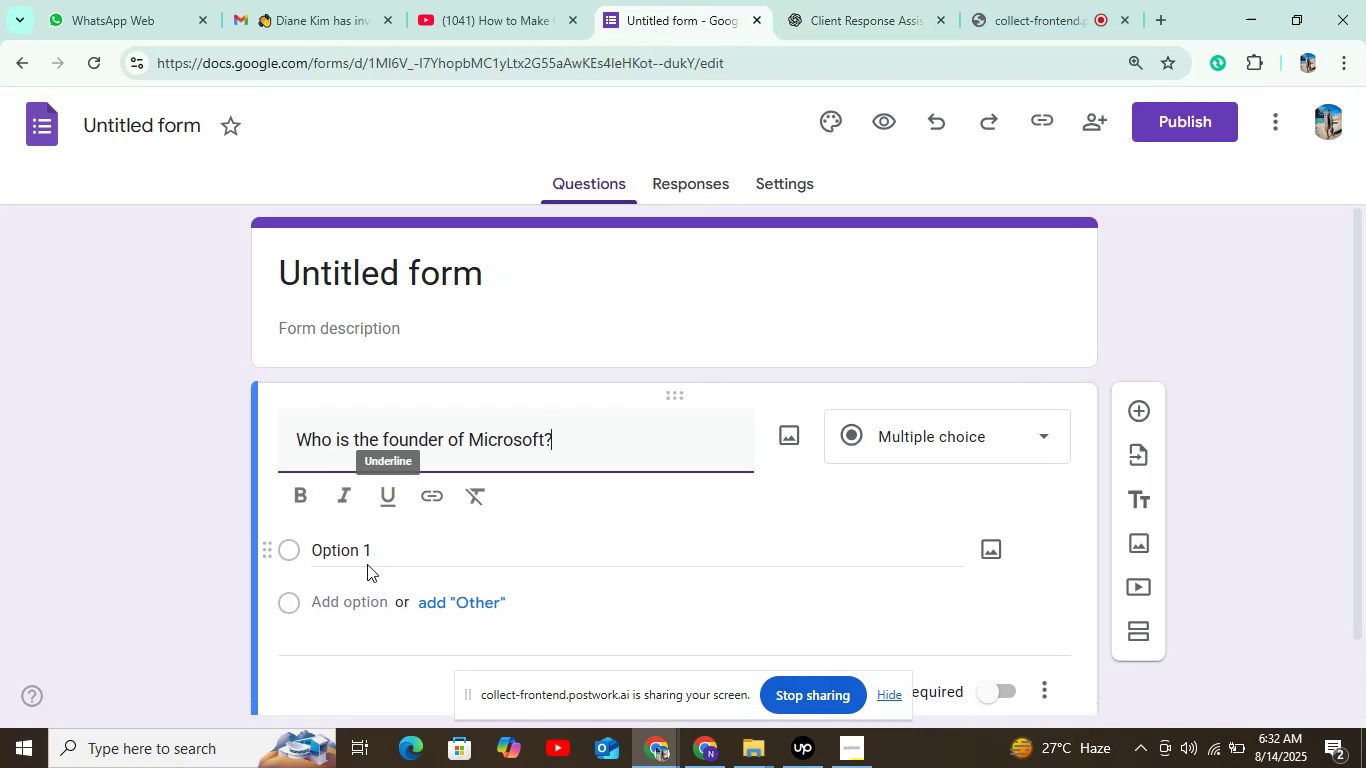 
left_click([367, 564])
 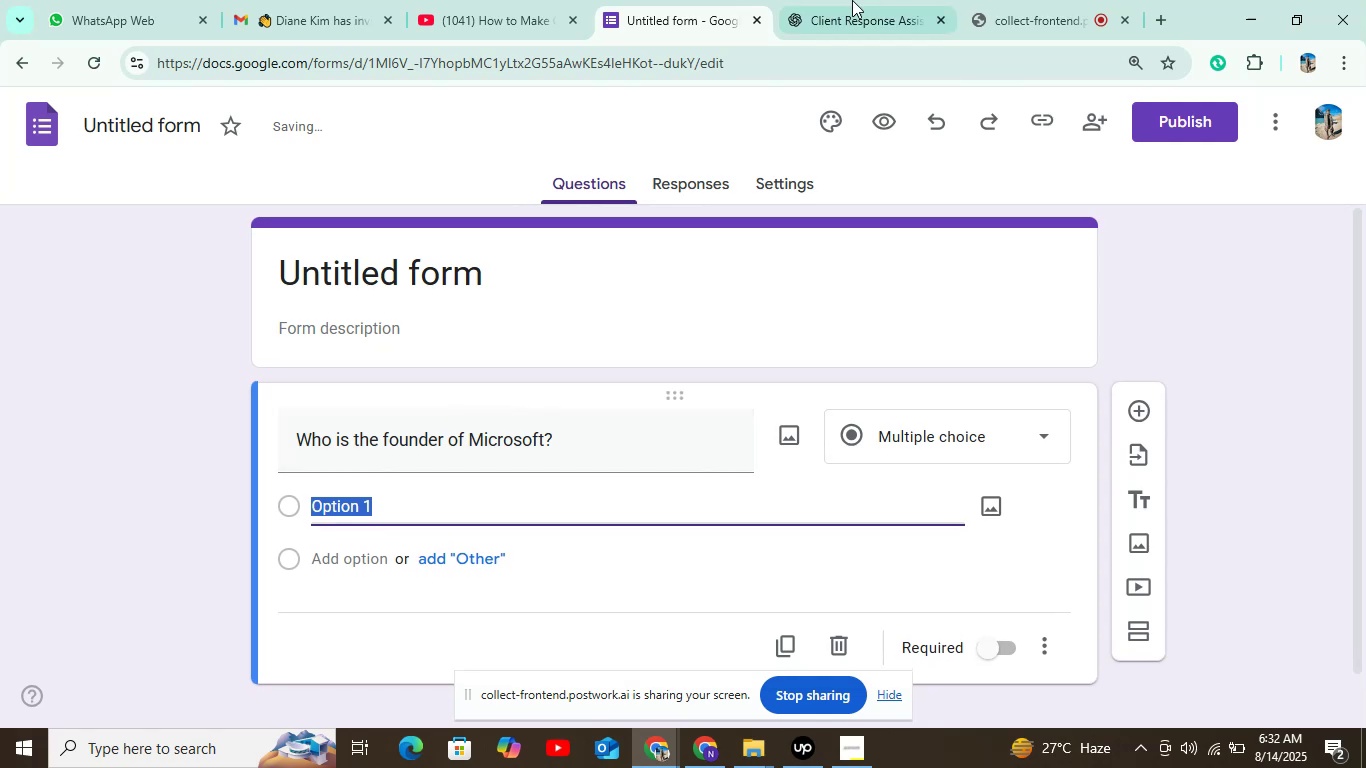 
left_click([858, 0])
 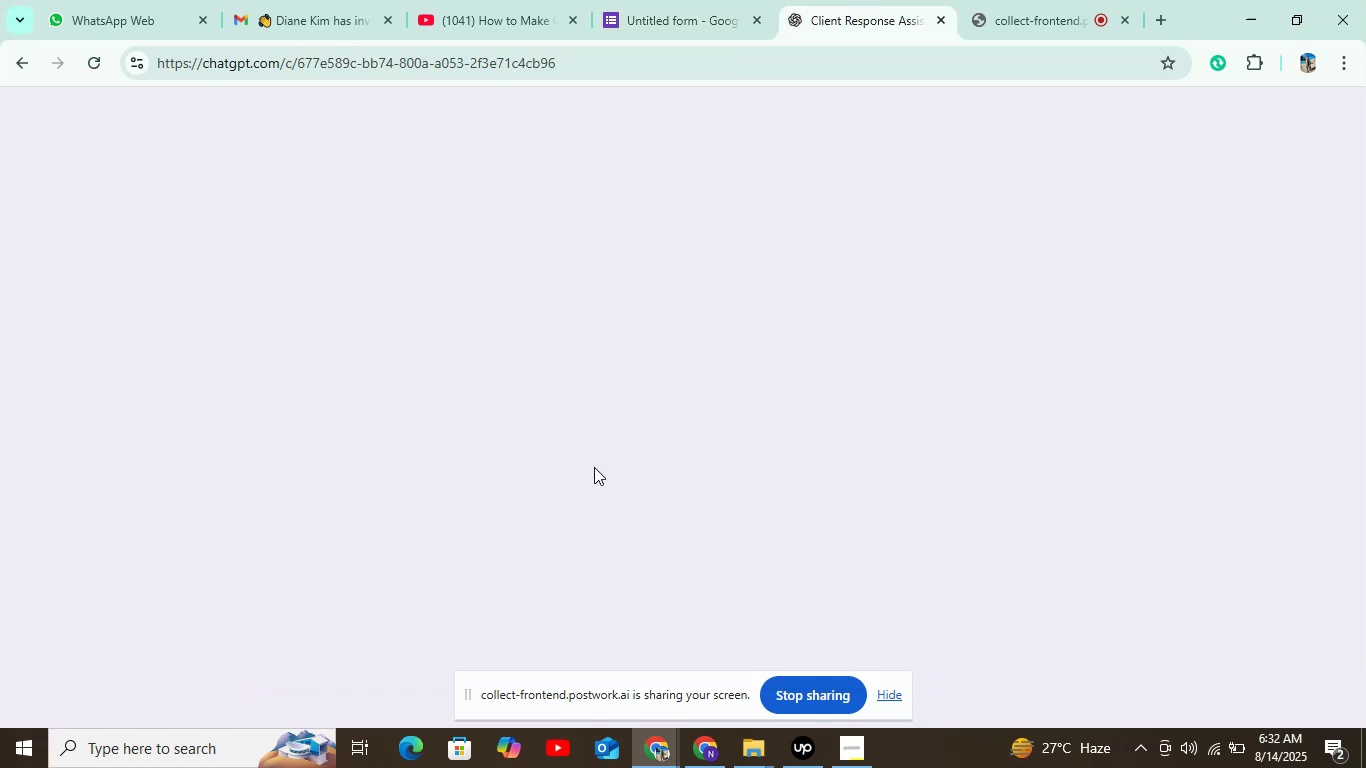 
mouse_move([527, 491])
 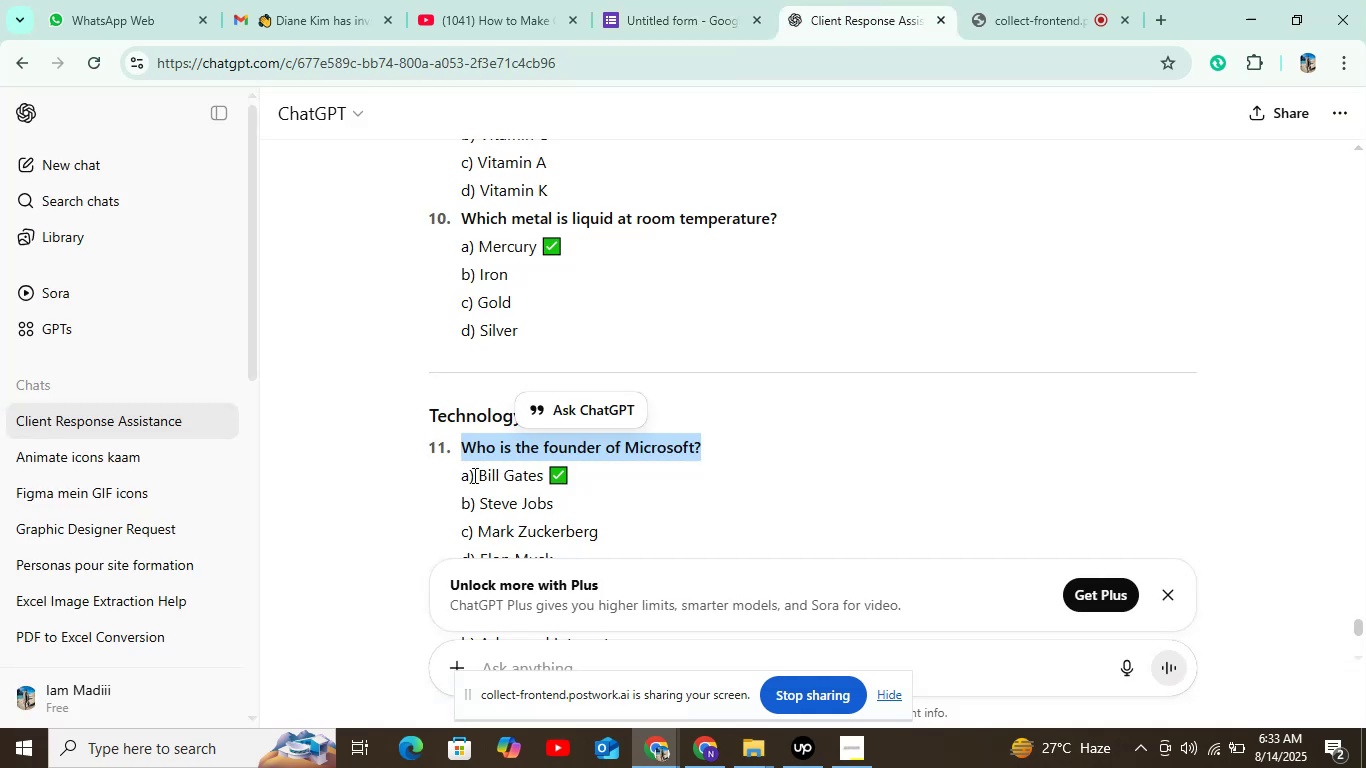 
left_click_drag(start_coordinate=[477, 475], to_coordinate=[544, 478])
 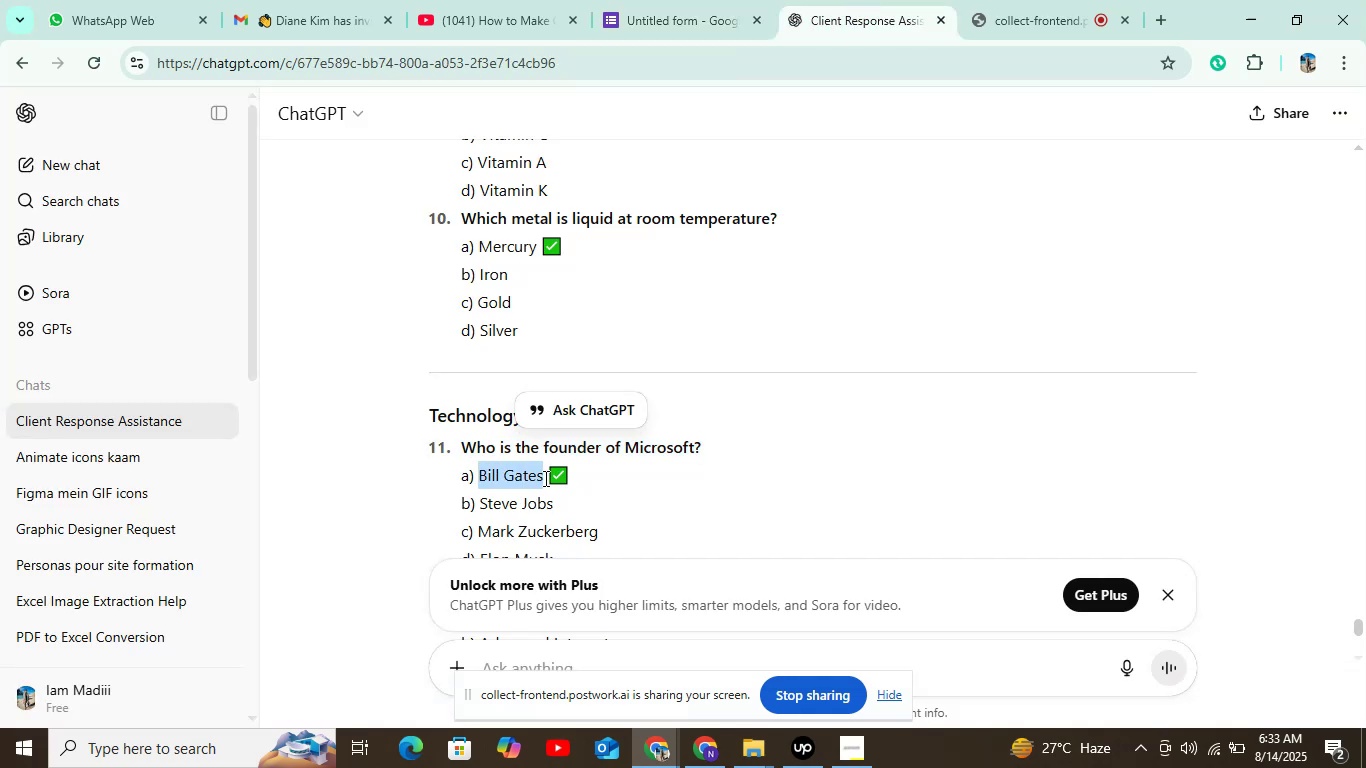 
key(Control+C)
 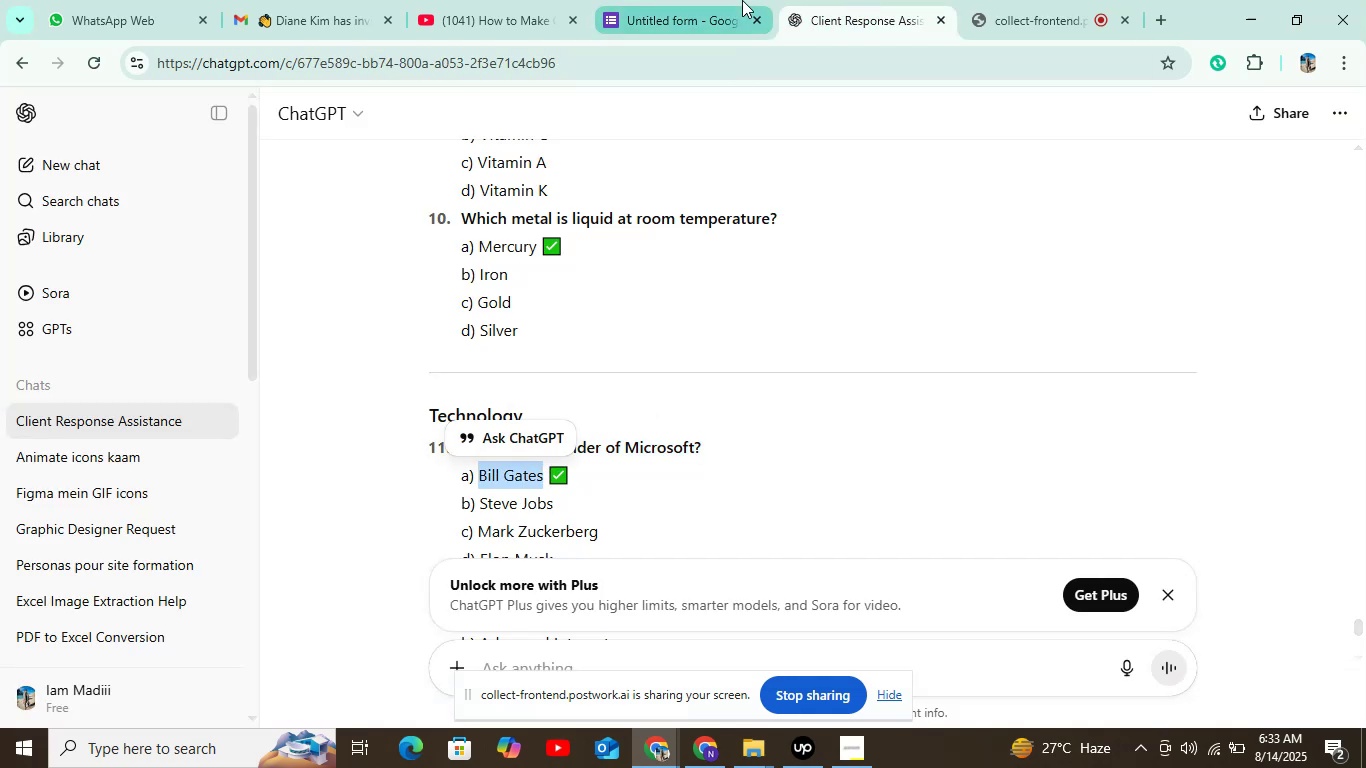 
left_click([685, 6])
 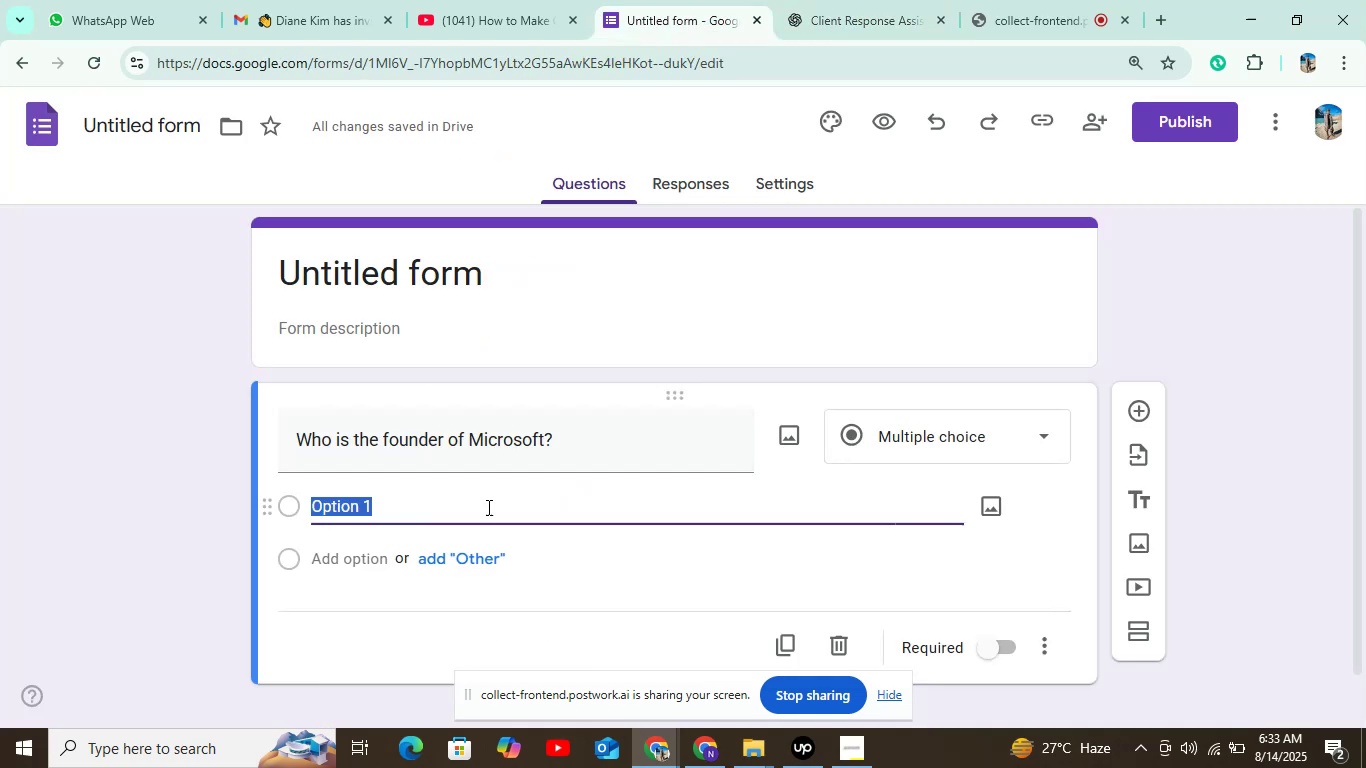 
key(Control+V)
 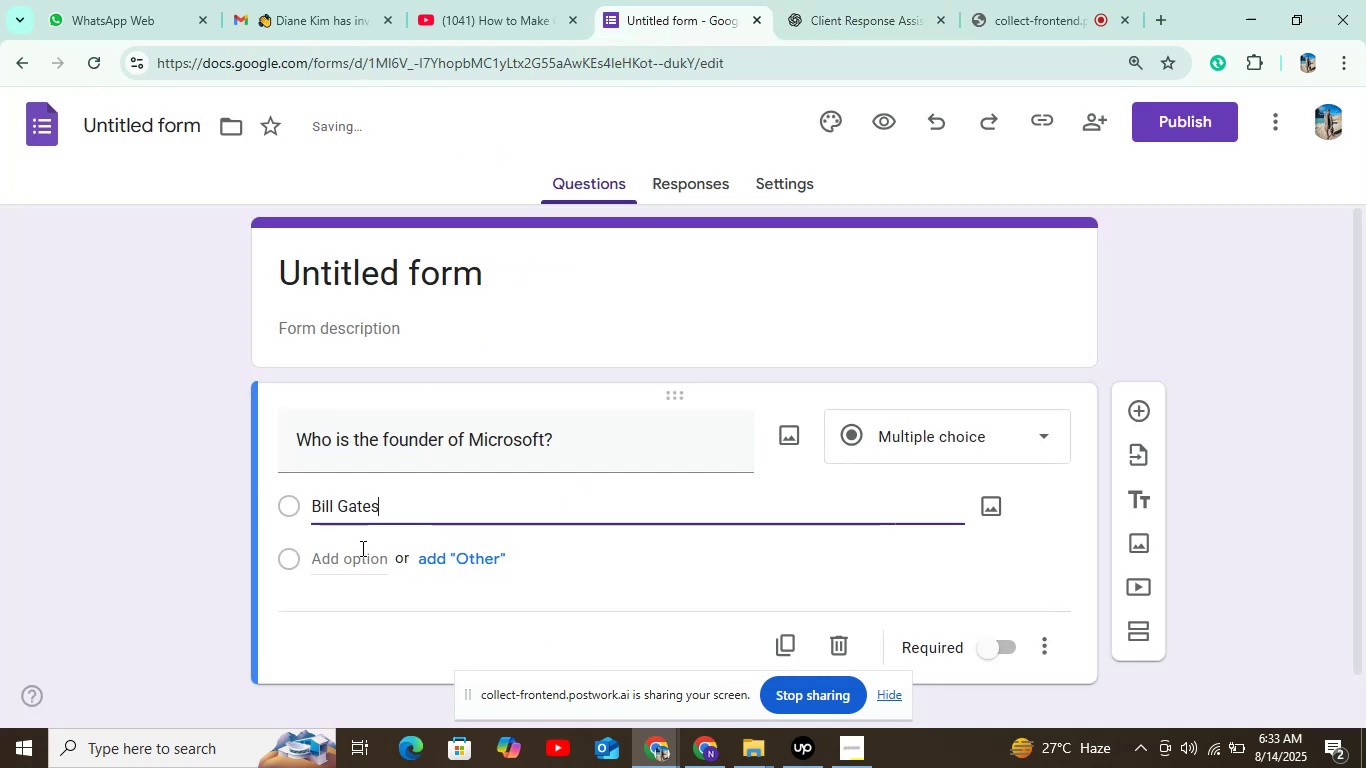 
left_click([361, 548])
 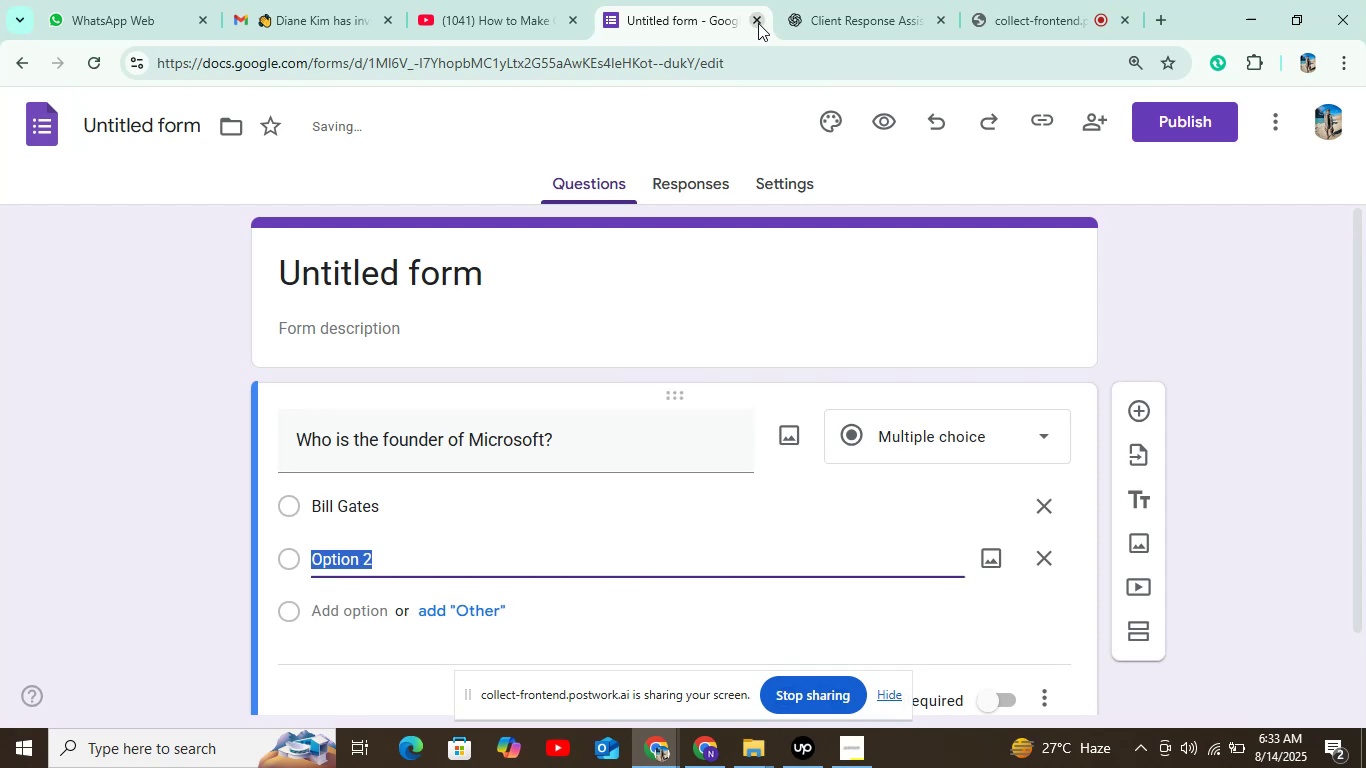 
left_click([820, 1])
 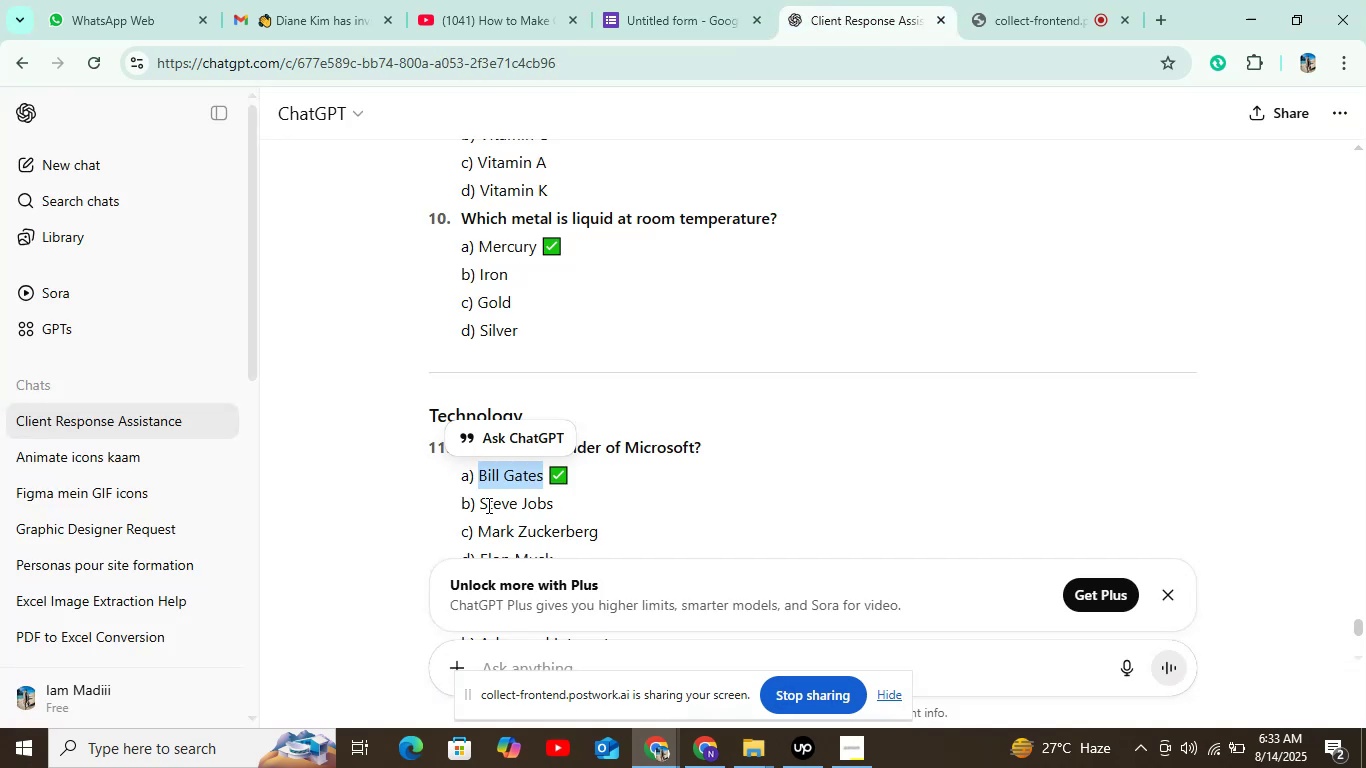 
left_click_drag(start_coordinate=[476, 501], to_coordinate=[552, 502])
 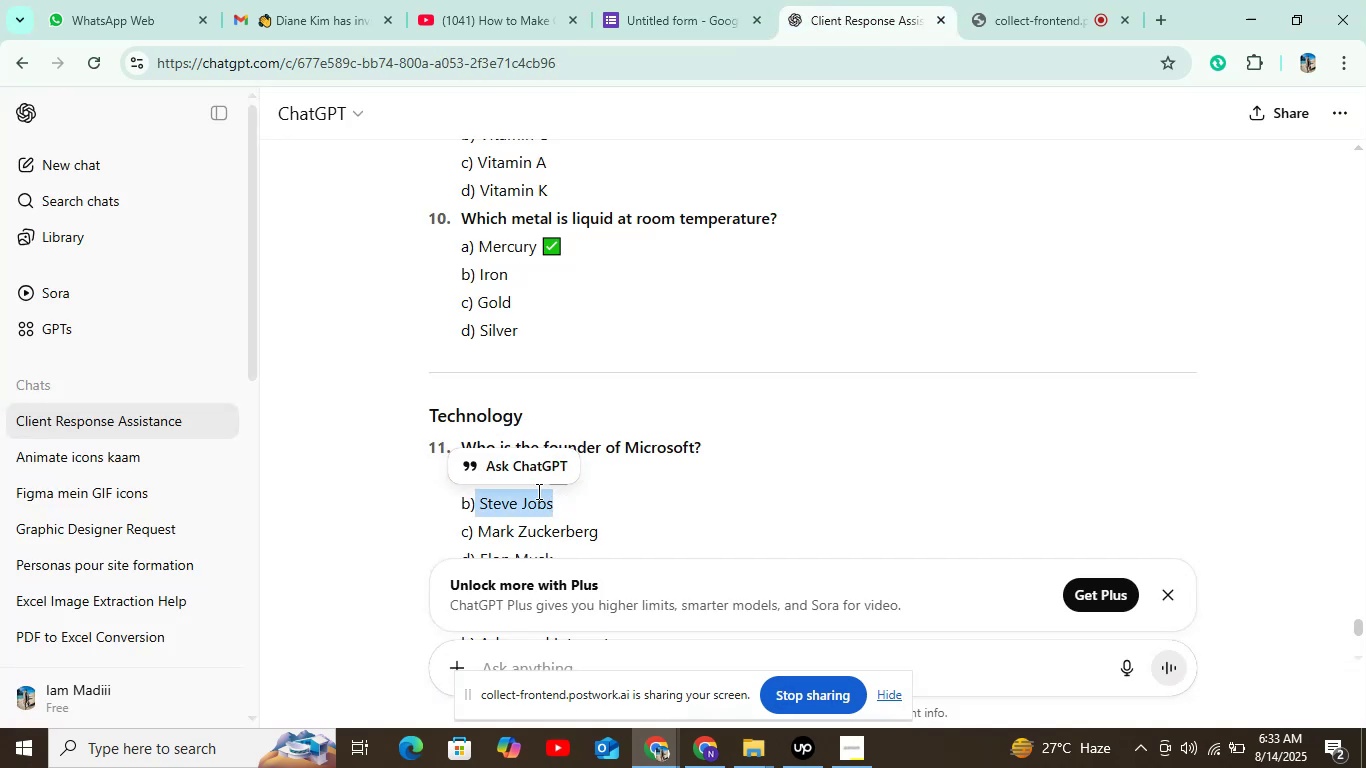 
key(Control+C)
 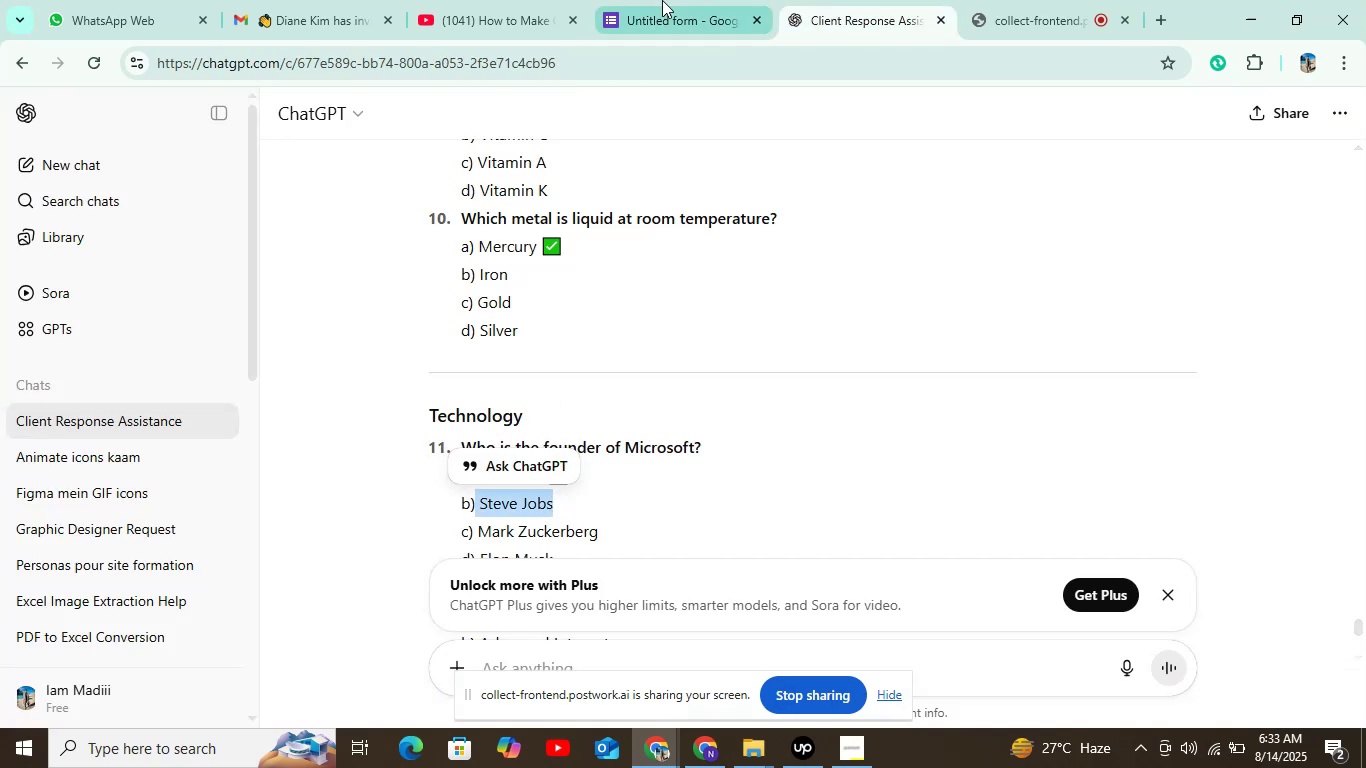 
left_click([662, 0])
 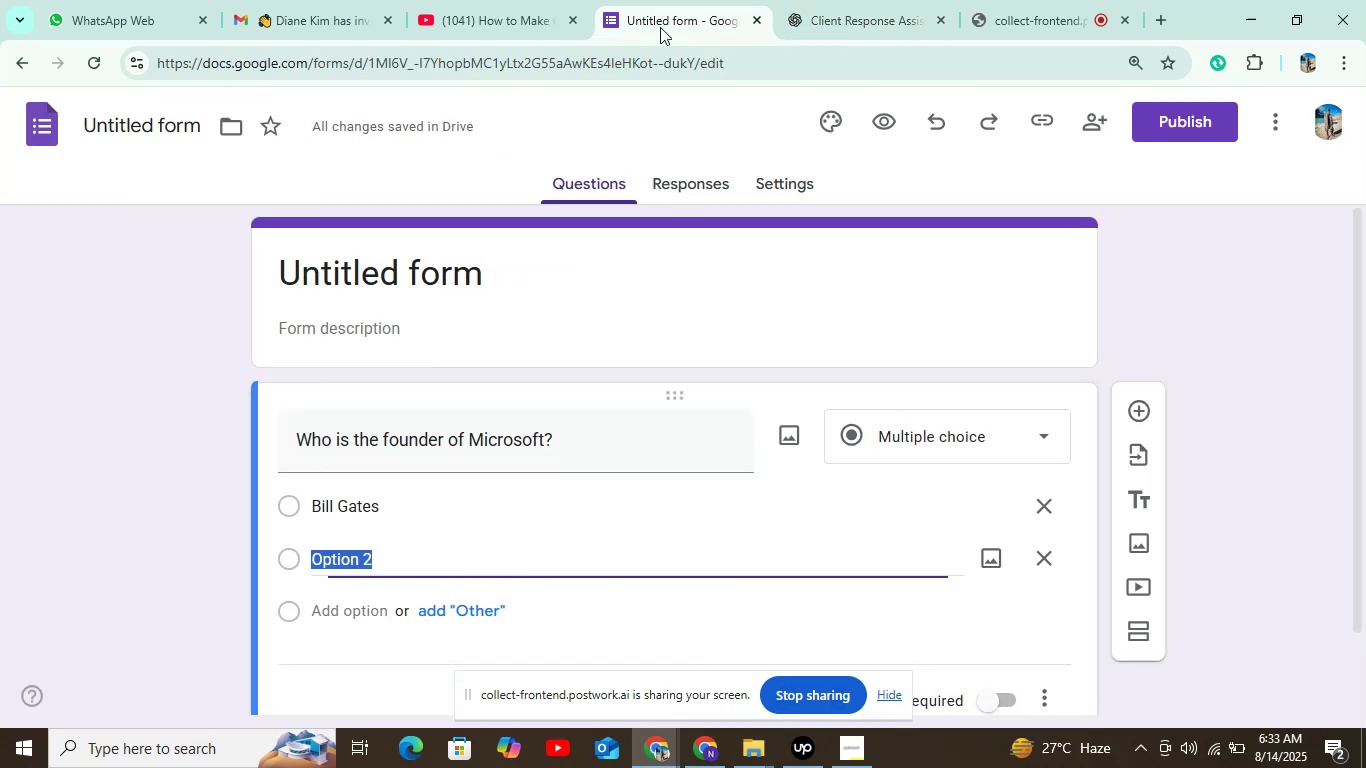 
key(Control+V)
 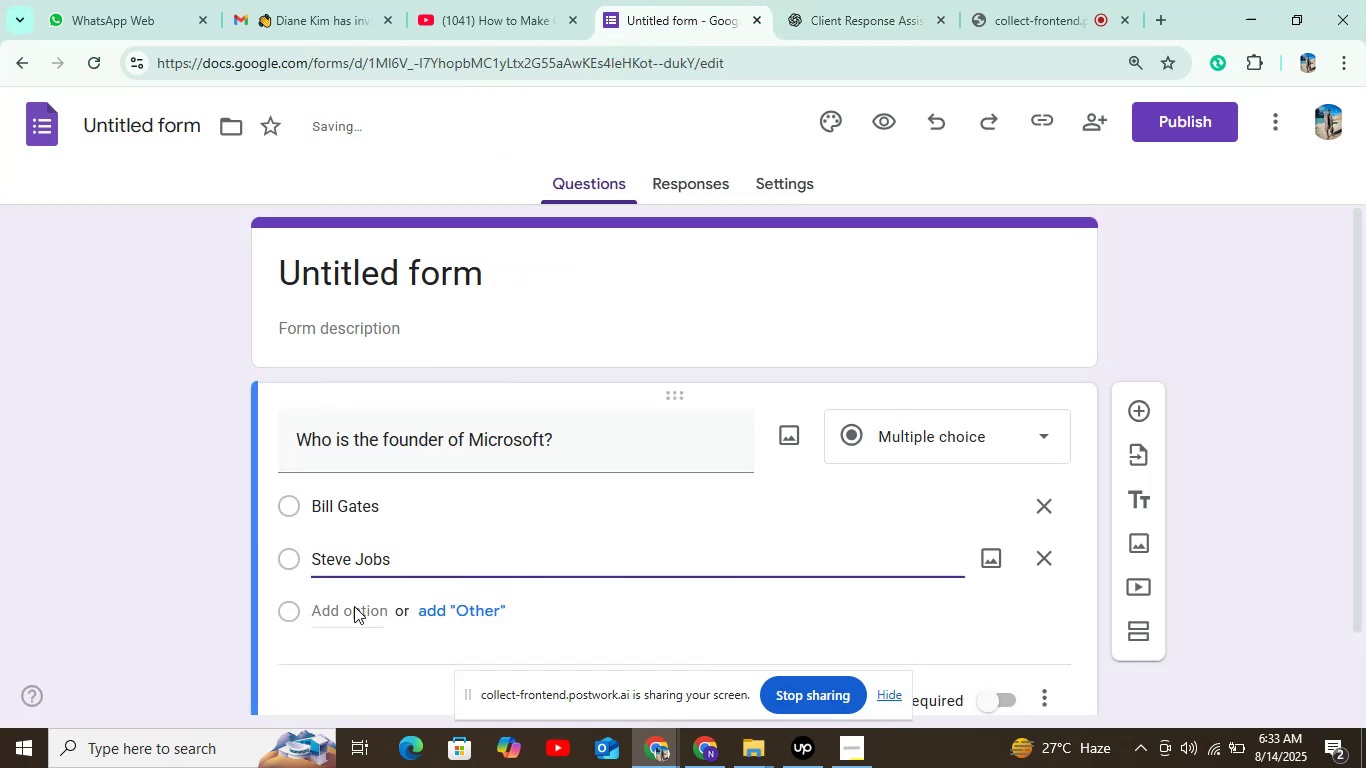 
left_click([350, 613])
 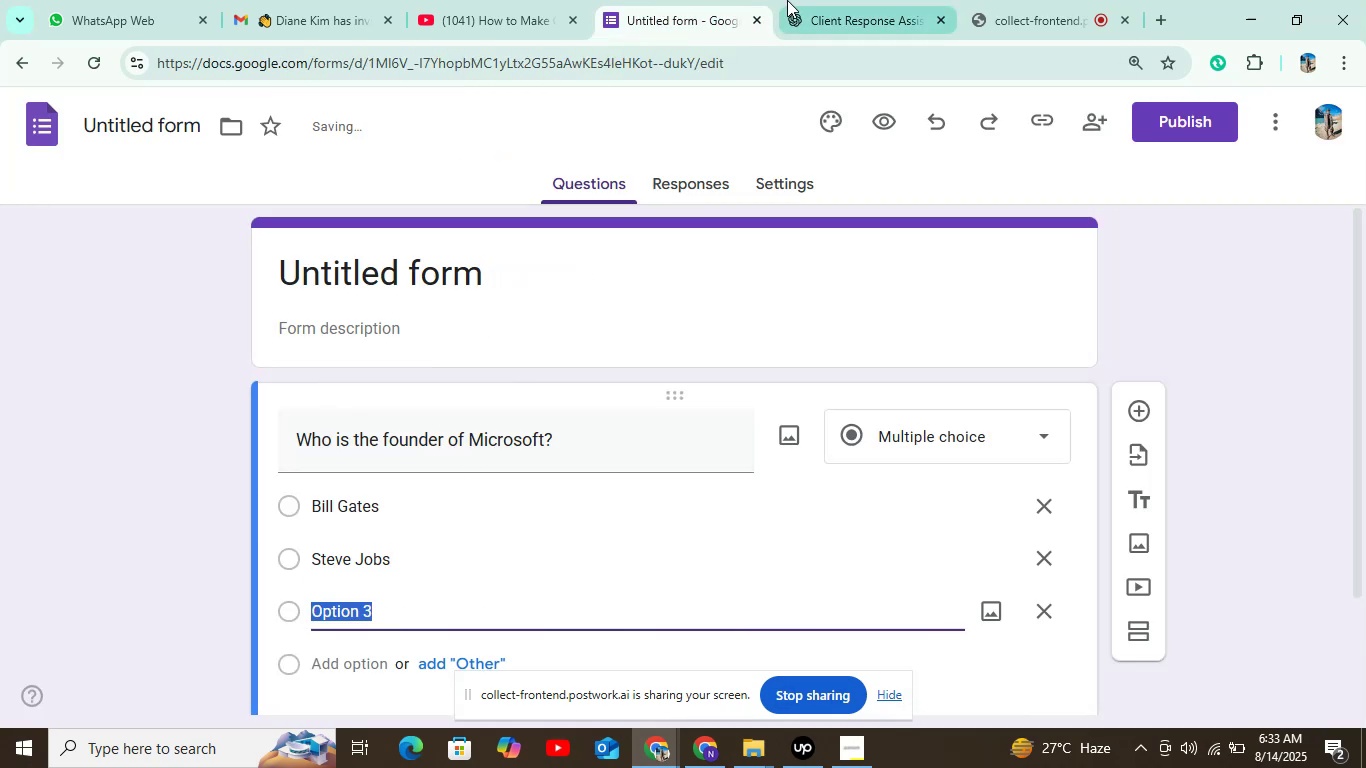 
left_click([787, 0])
 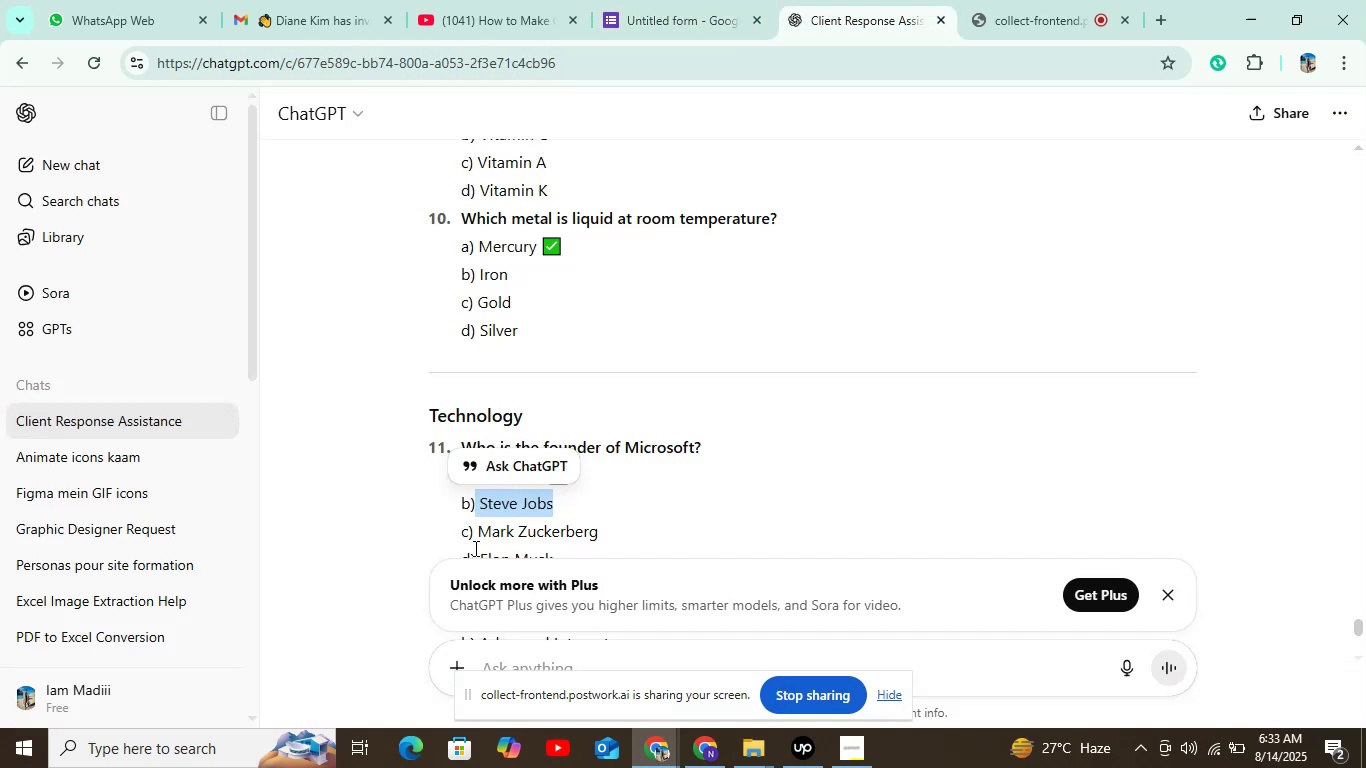 
left_click_drag(start_coordinate=[478, 537], to_coordinate=[790, 537])
 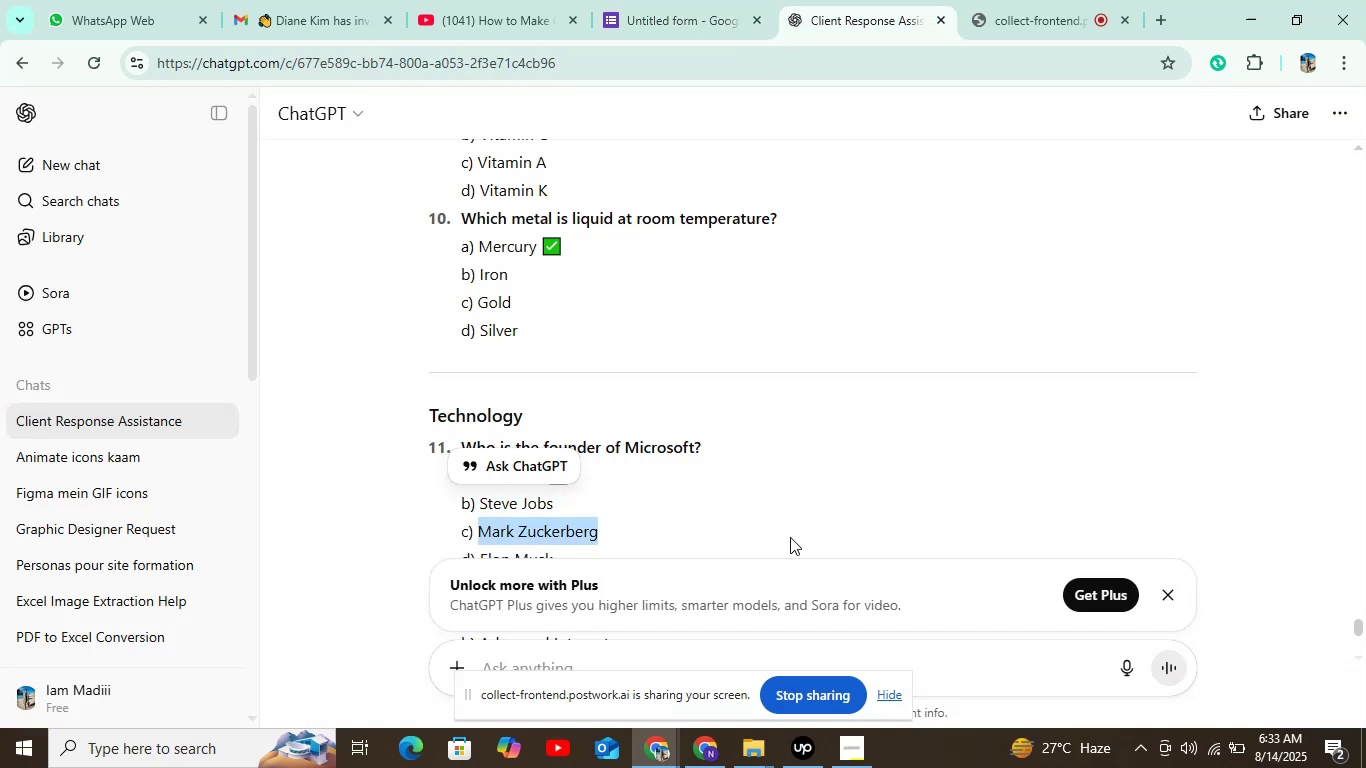 
key(Control+C)
 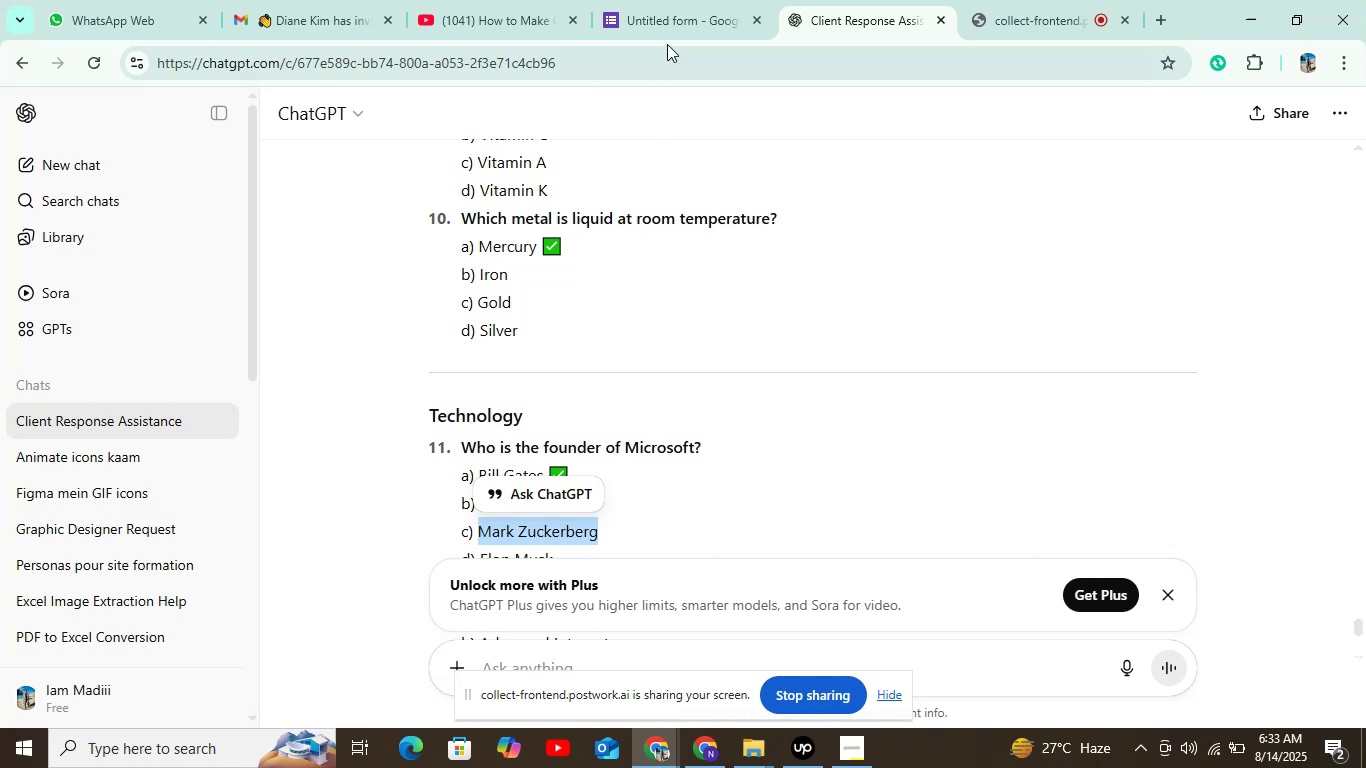 
left_click([680, 14])
 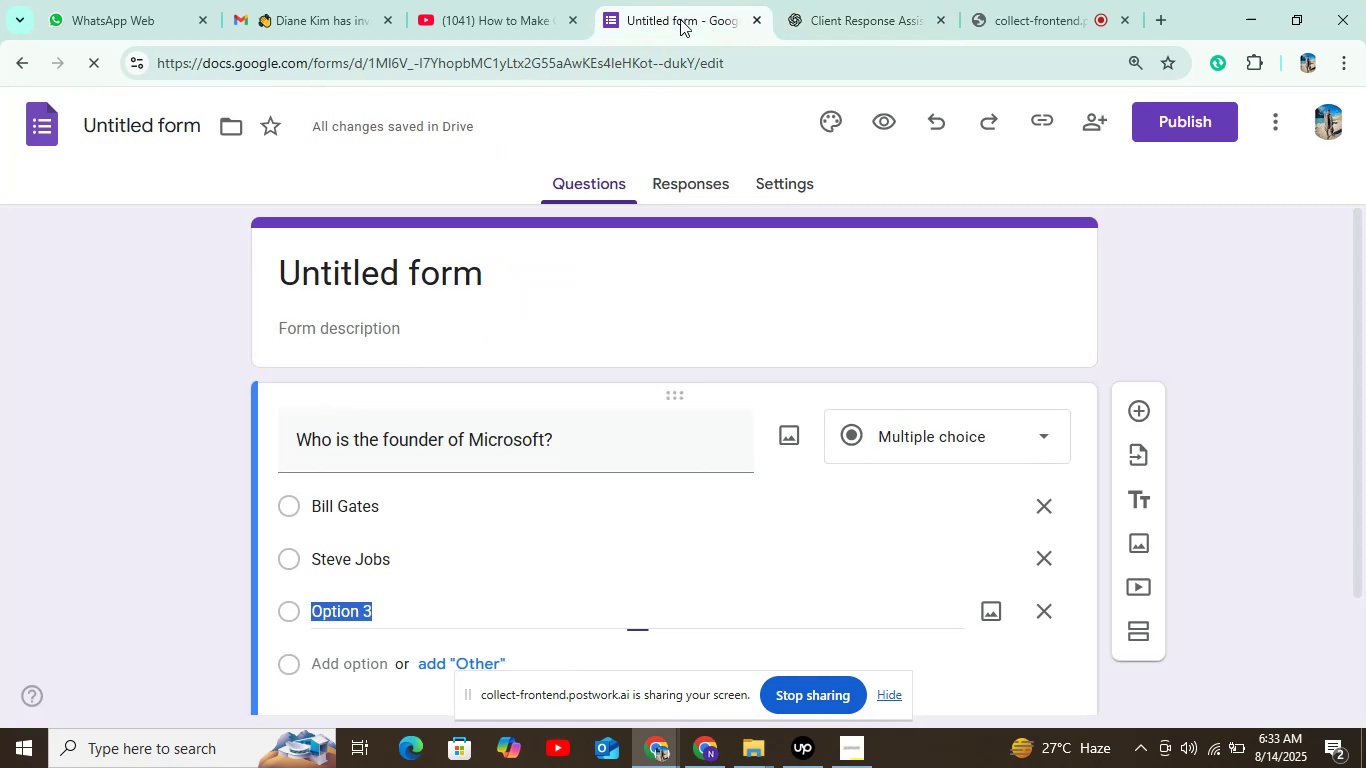 
key(Control+V)
 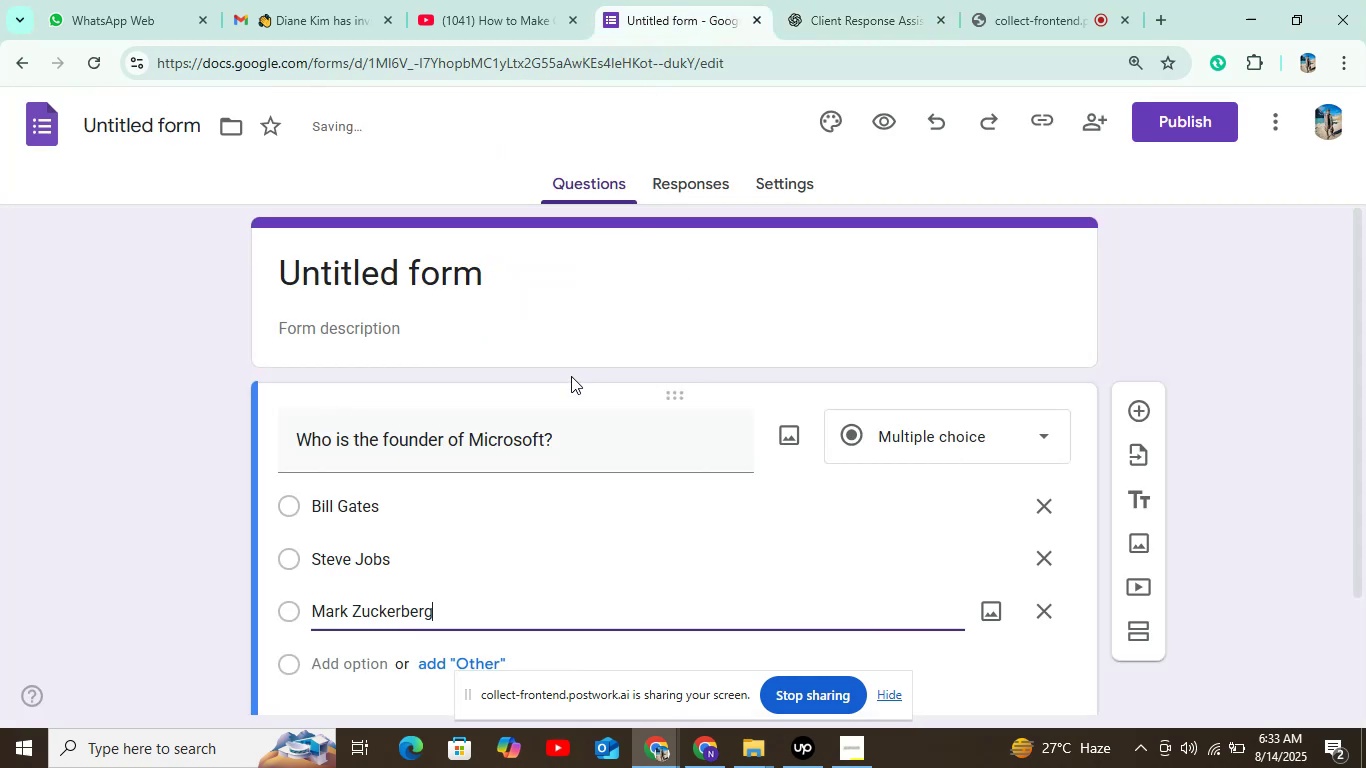 
scroll: coordinate [587, 429], scroll_direction: down, amount: 3.0
 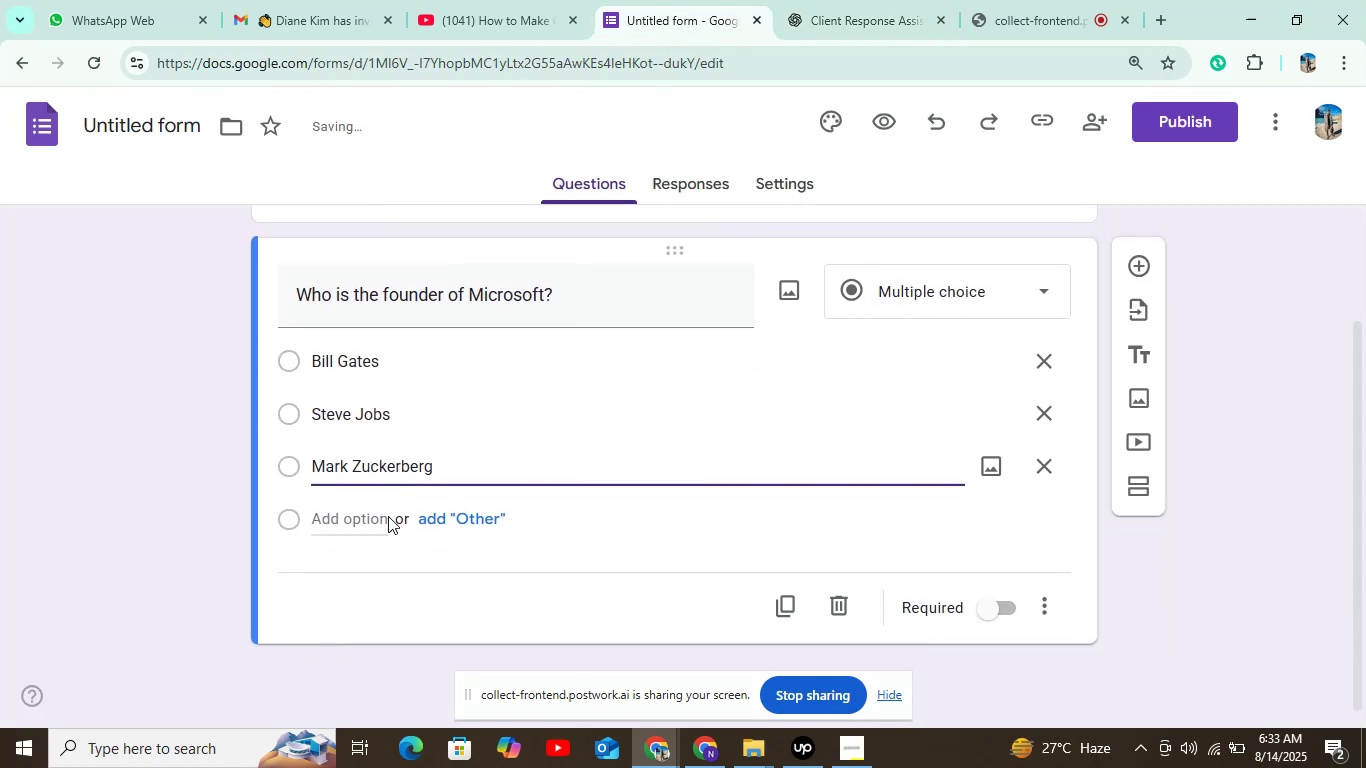 
left_click([381, 516])
 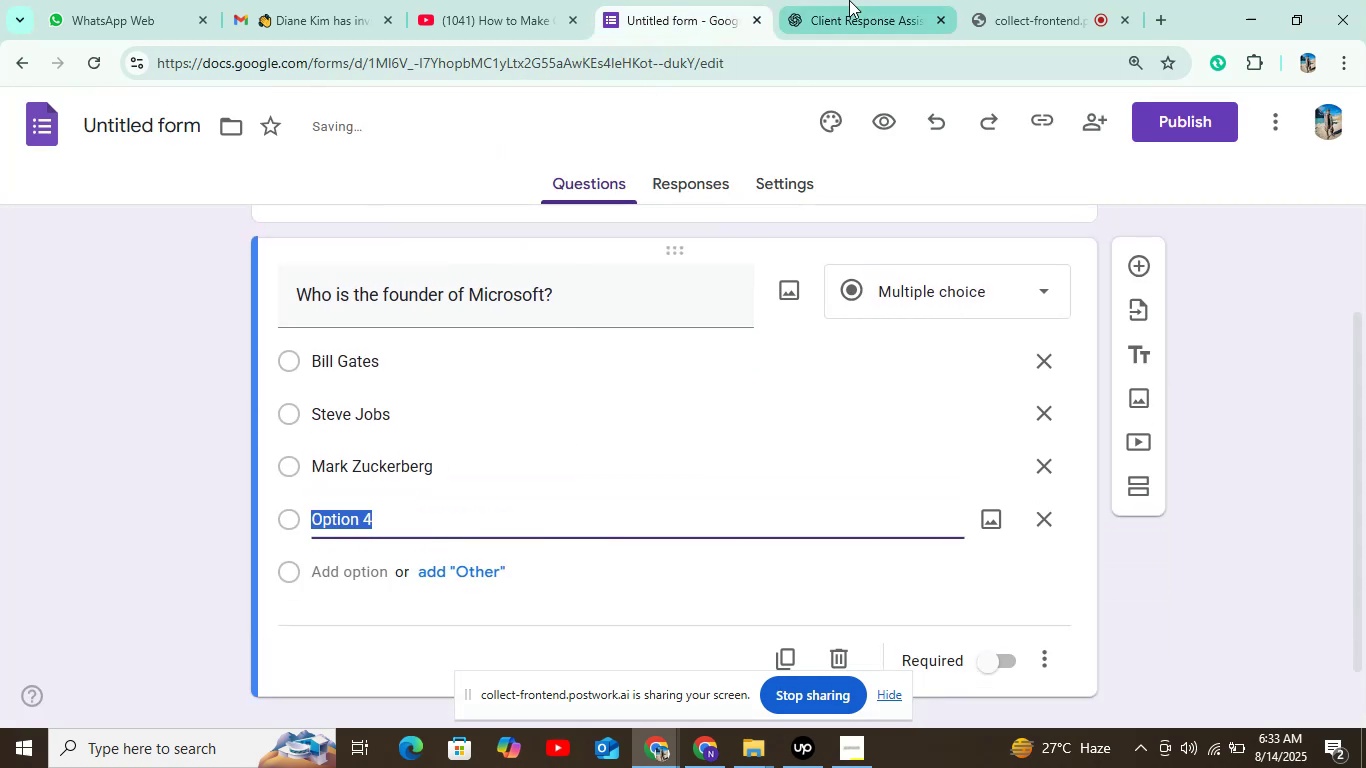 
left_click([856, 0])
 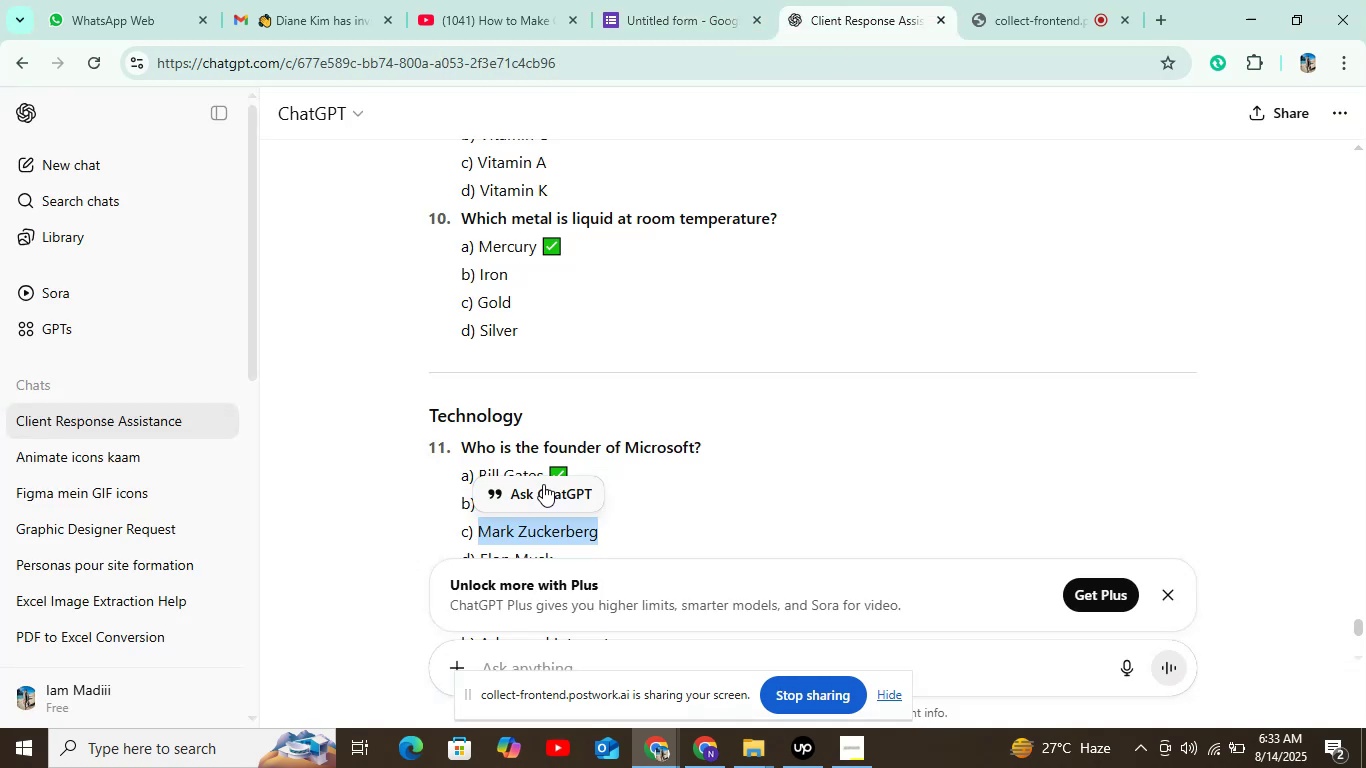 
scroll: coordinate [543, 484], scroll_direction: down, amount: 2.0
 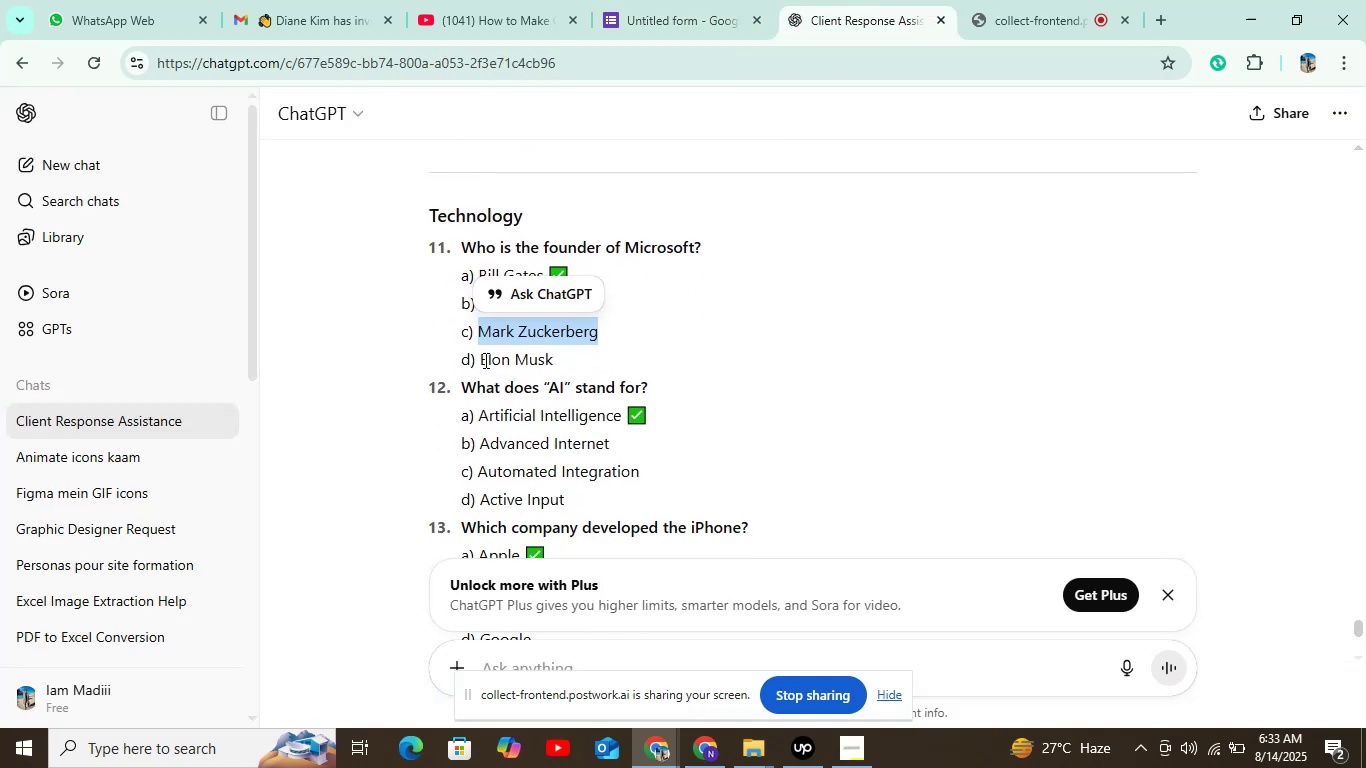 
left_click_drag(start_coordinate=[483, 360], to_coordinate=[552, 363])
 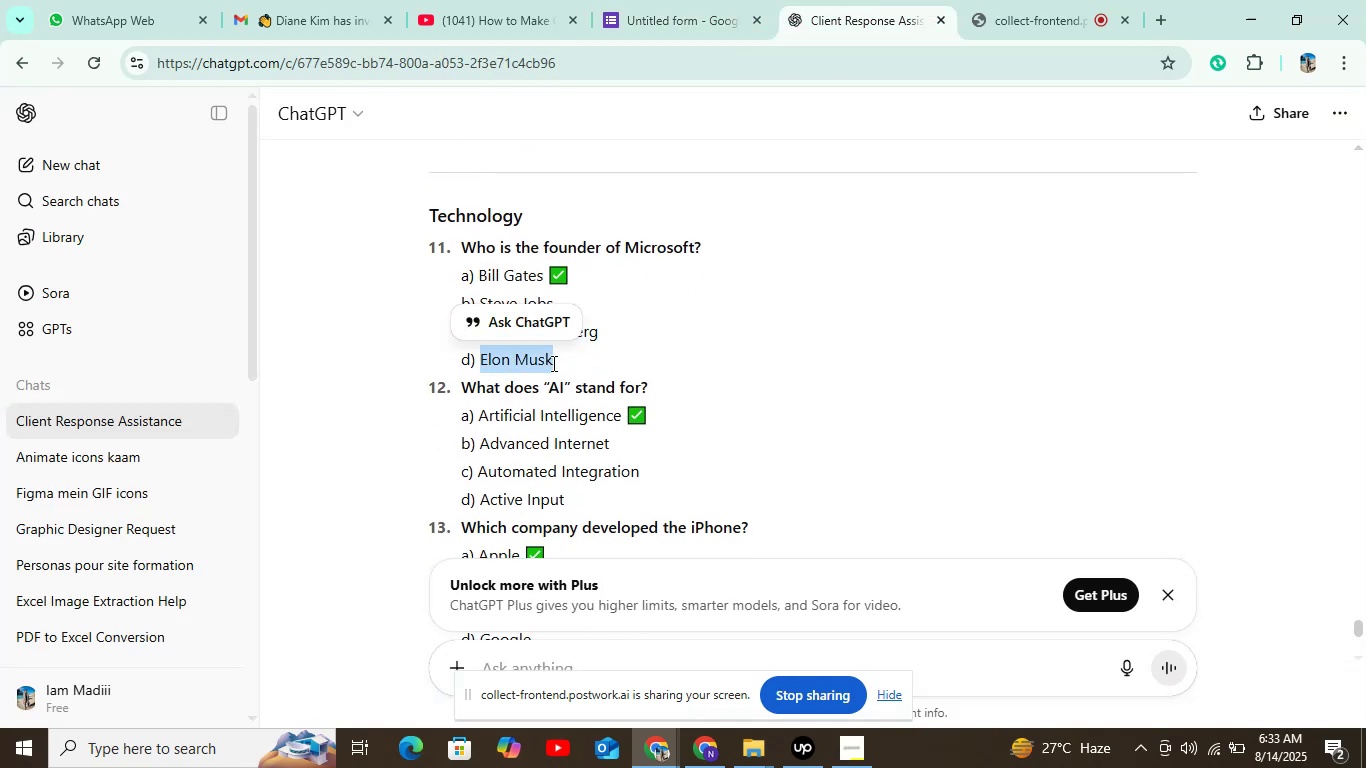 
key(Control+C)
 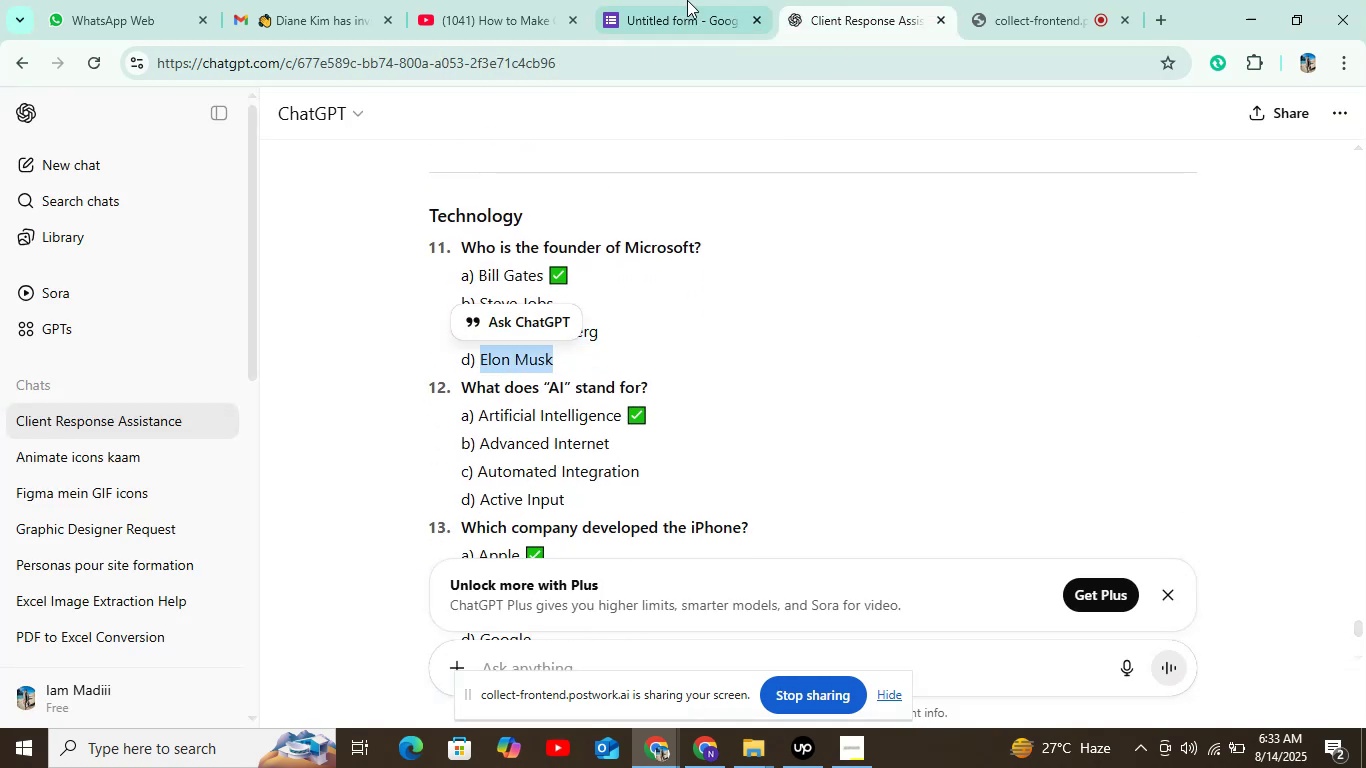 
left_click([688, 0])
 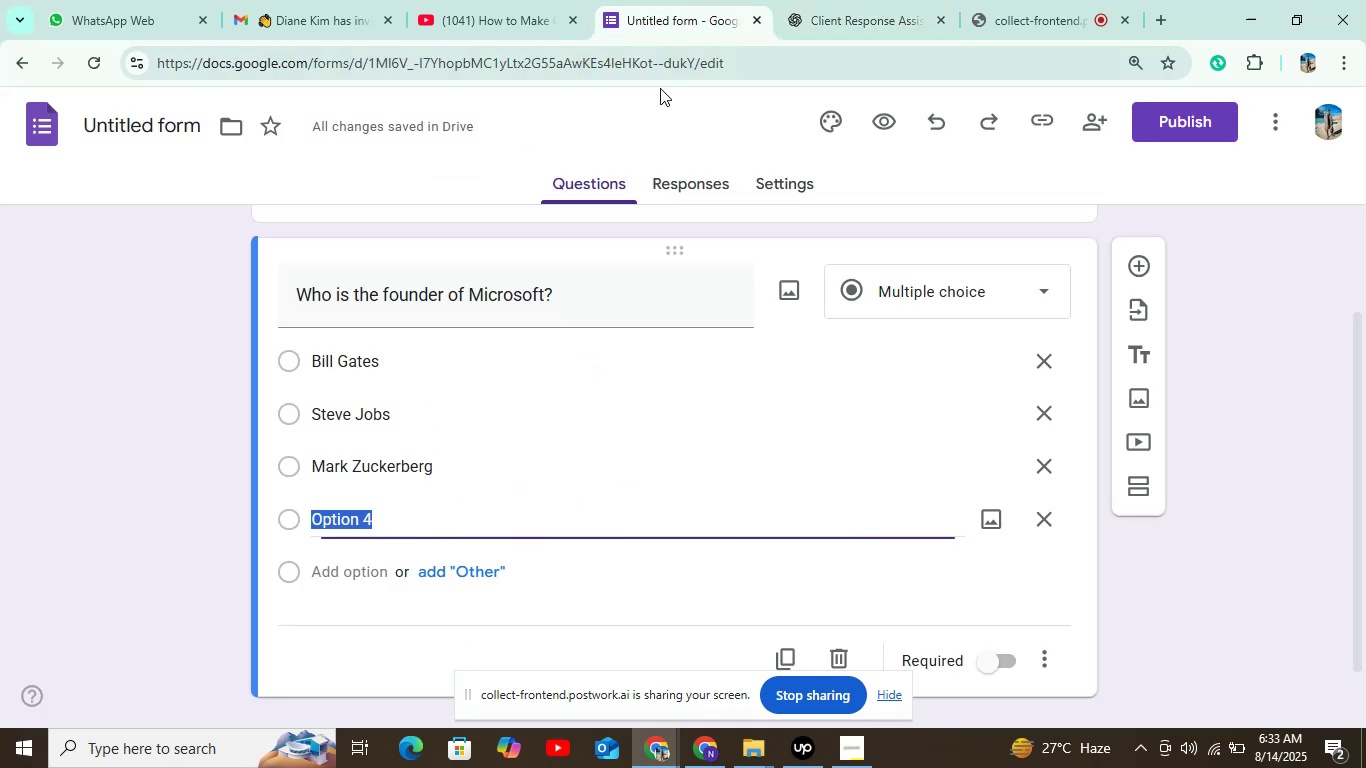 
key(Control+V)
 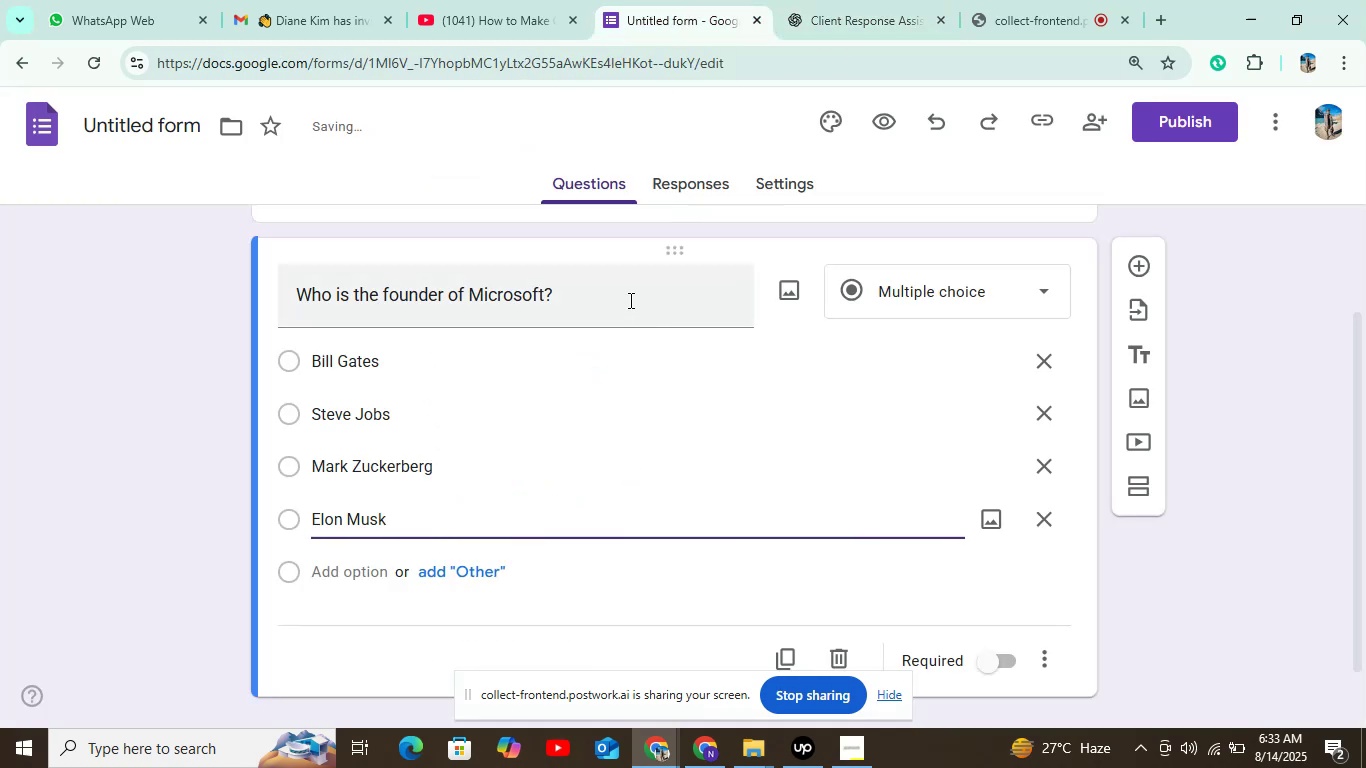 
left_click([838, 0])
 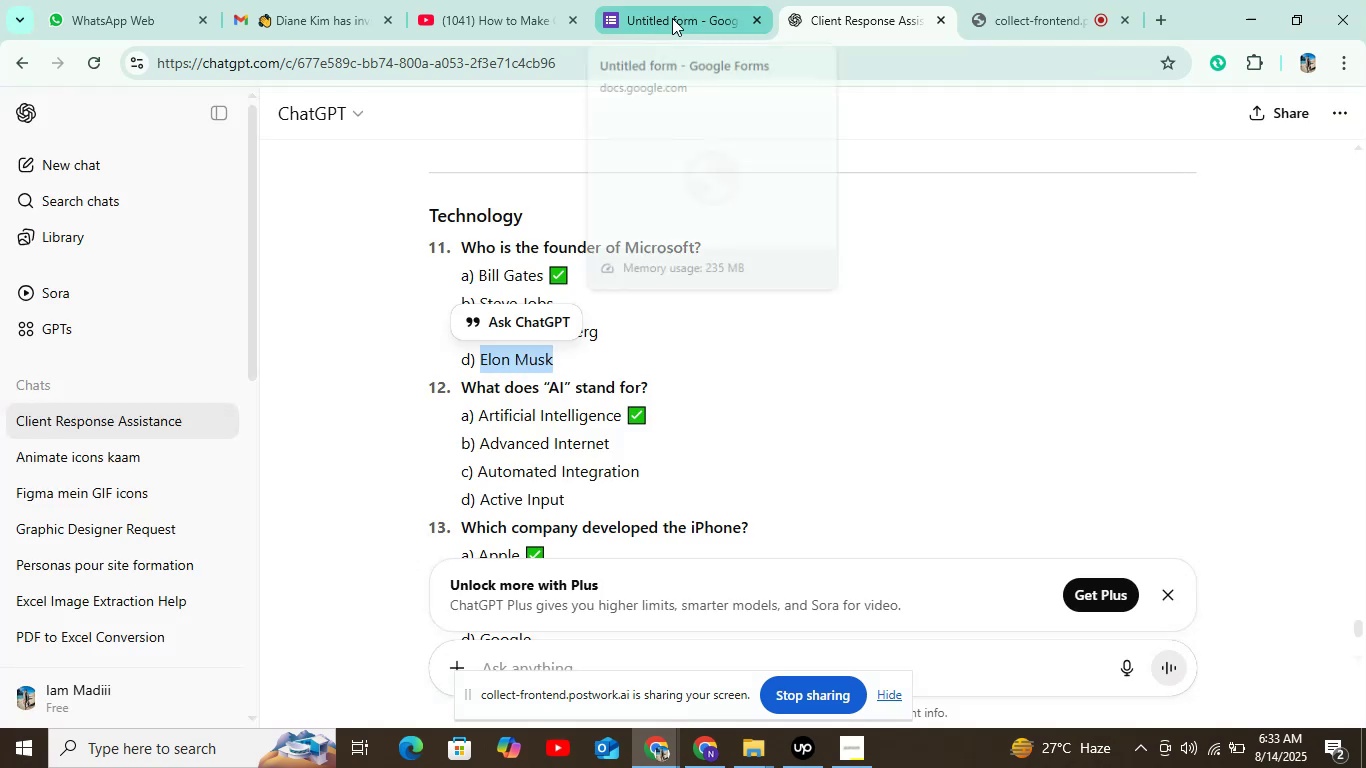 
left_click([672, 18])
 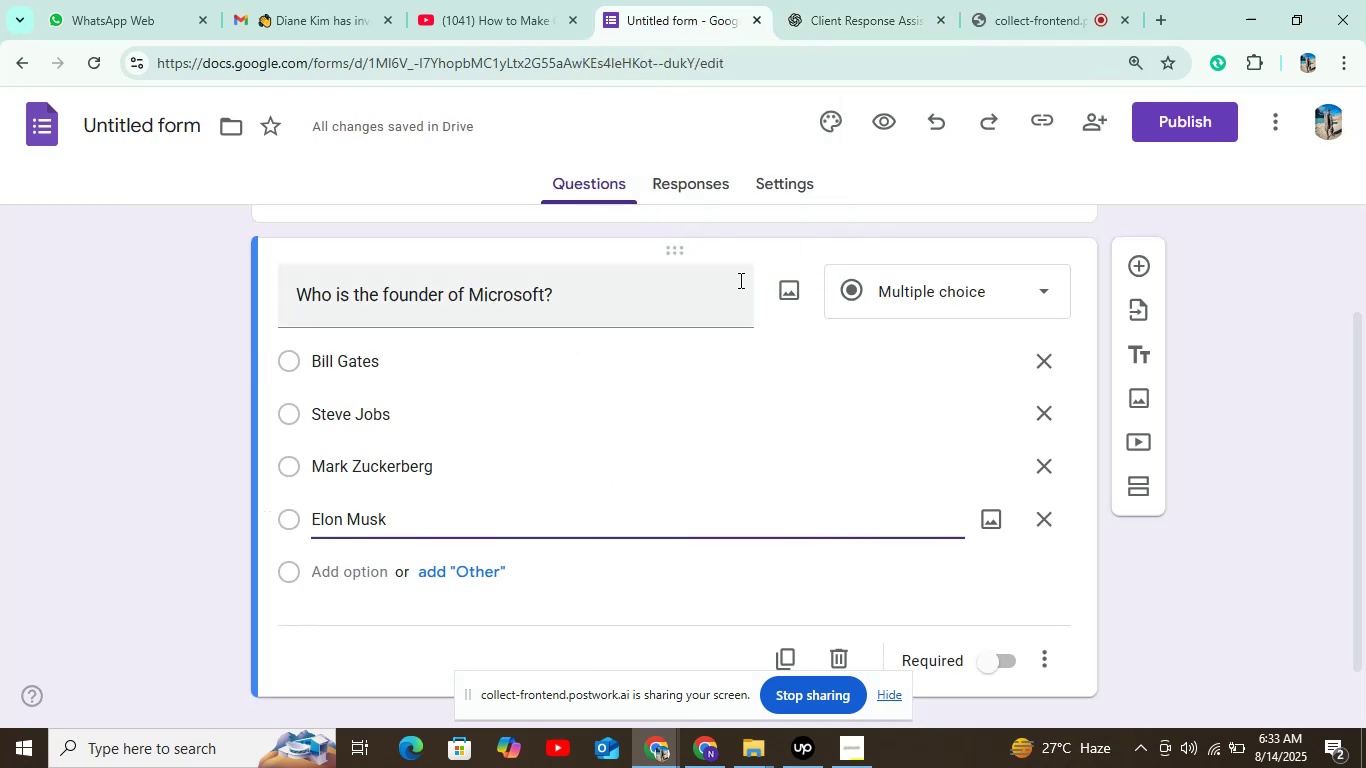 
left_click([759, 201])
 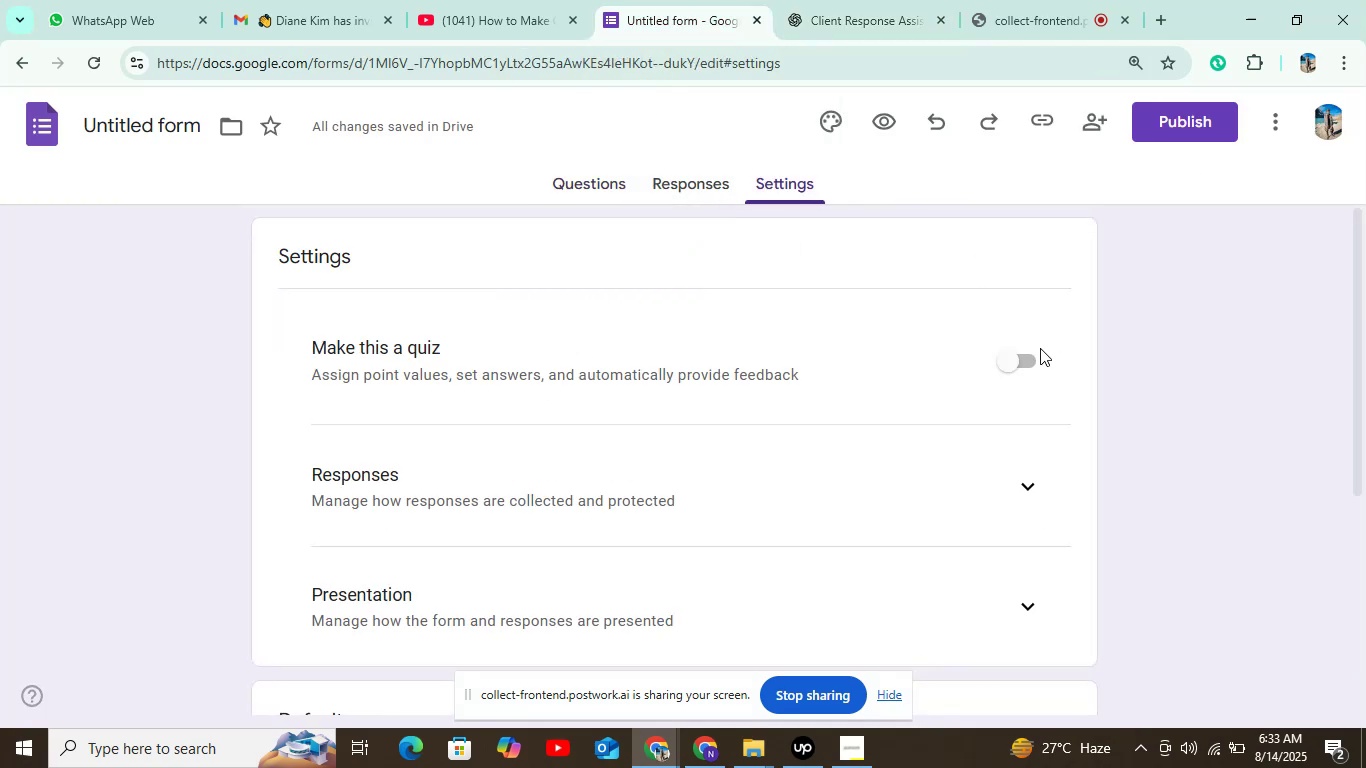 
left_click([1034, 356])
 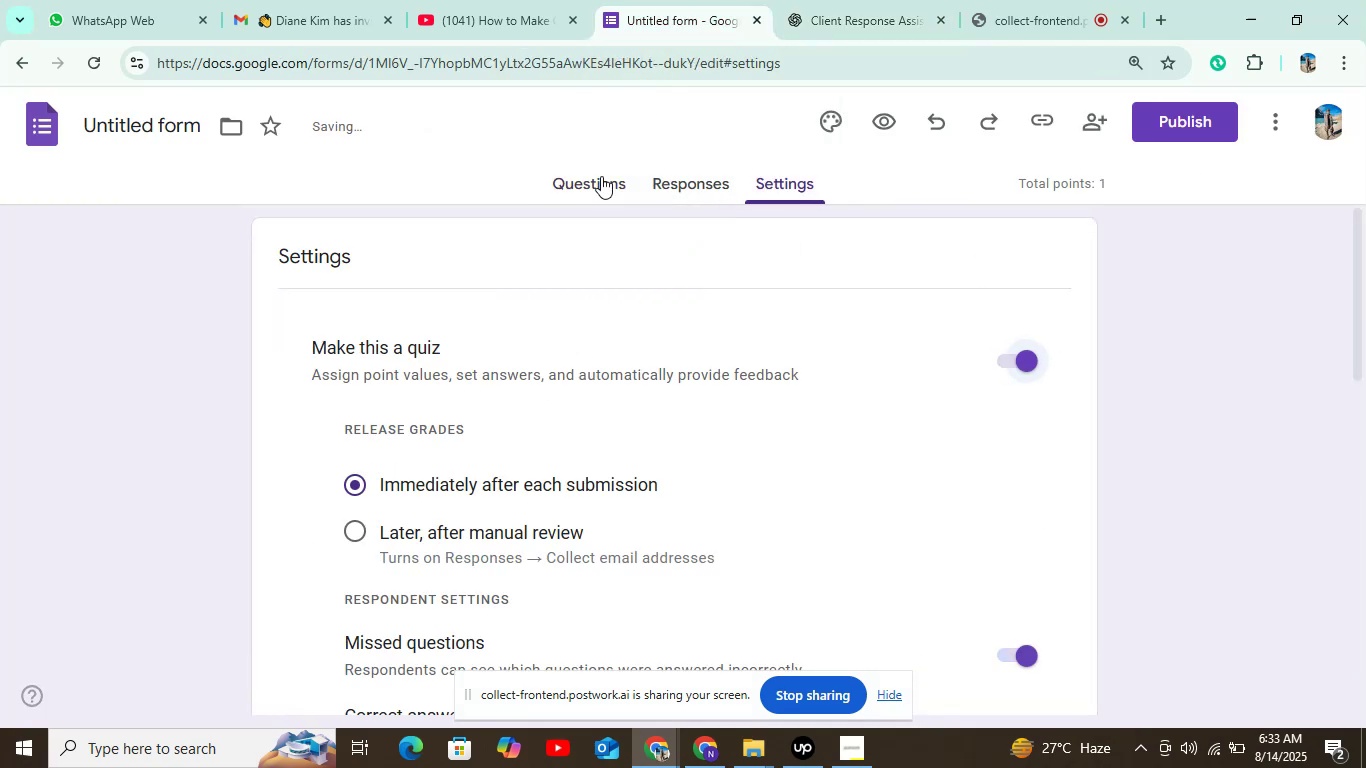 
left_click([617, 184])
 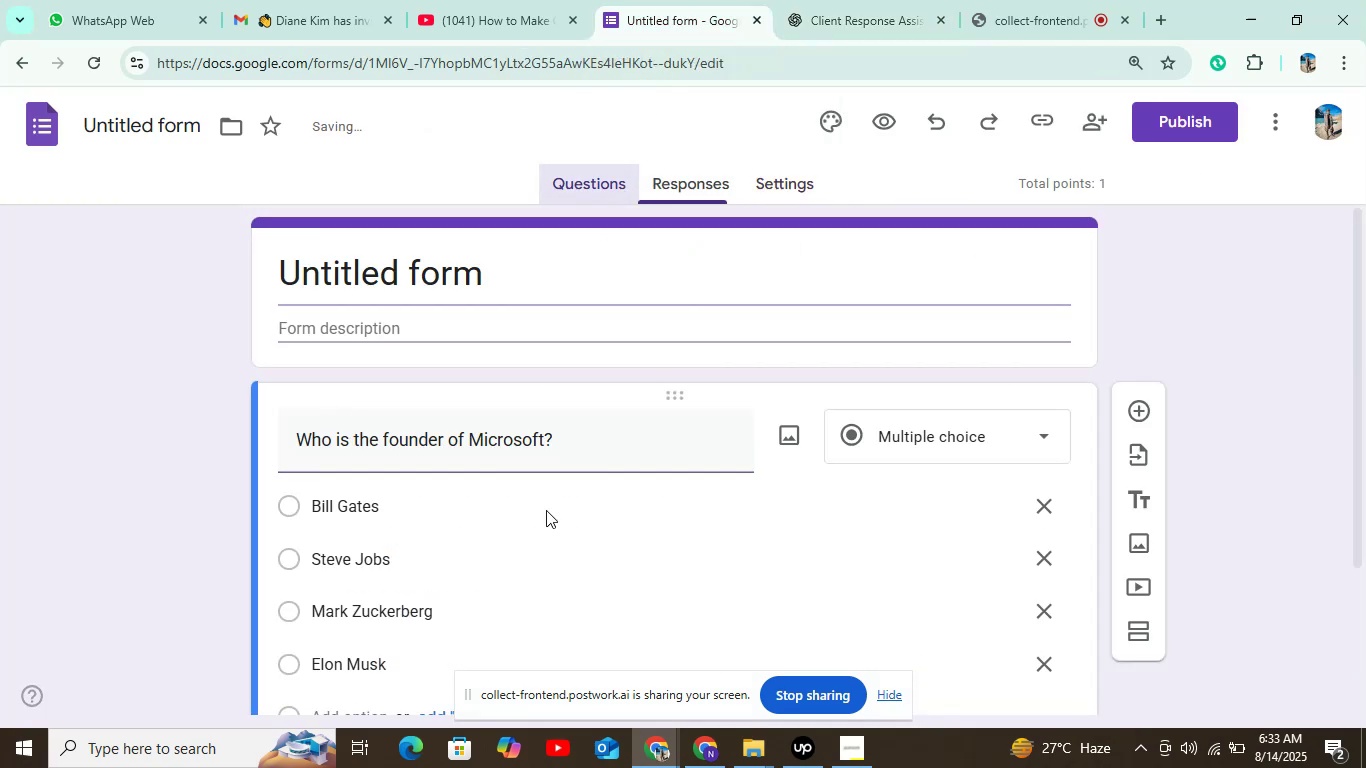 
scroll: coordinate [539, 535], scroll_direction: down, amount: 3.0
 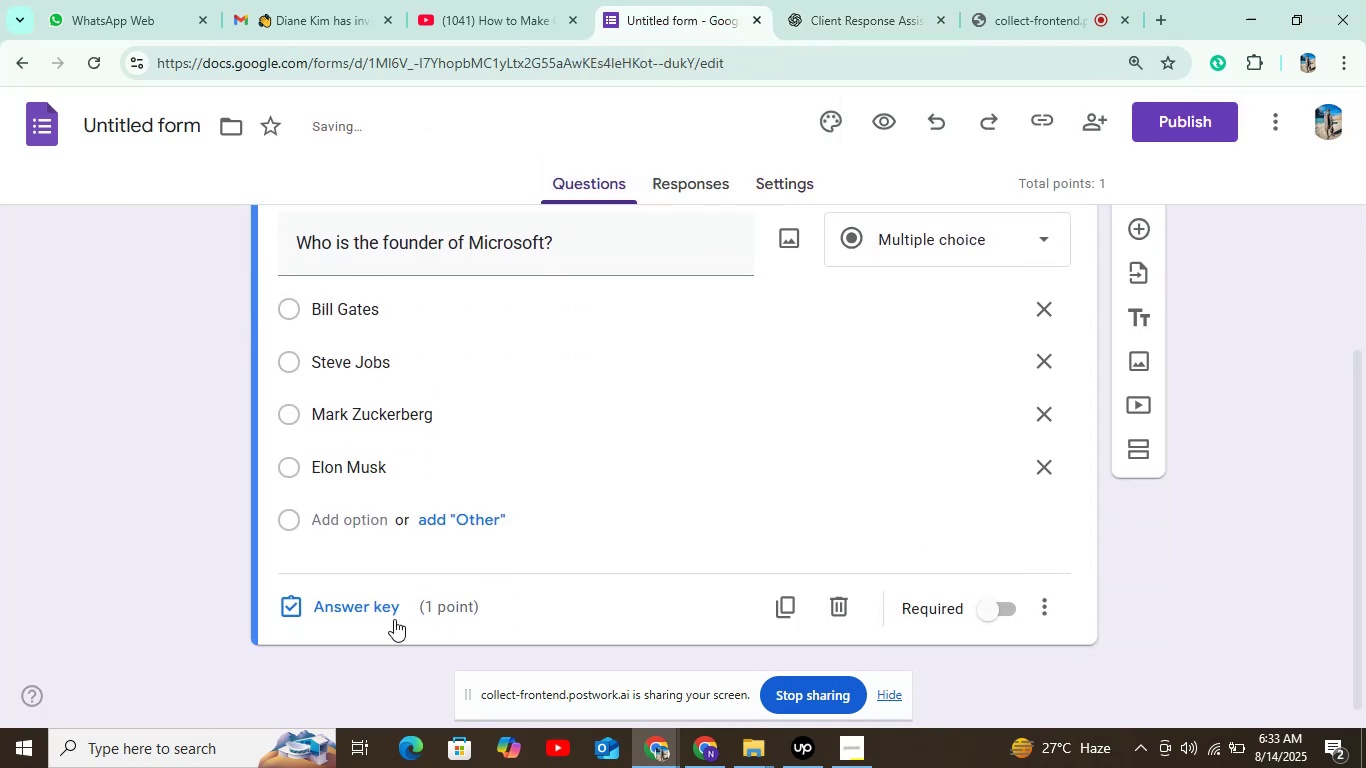 
left_click([394, 619])
 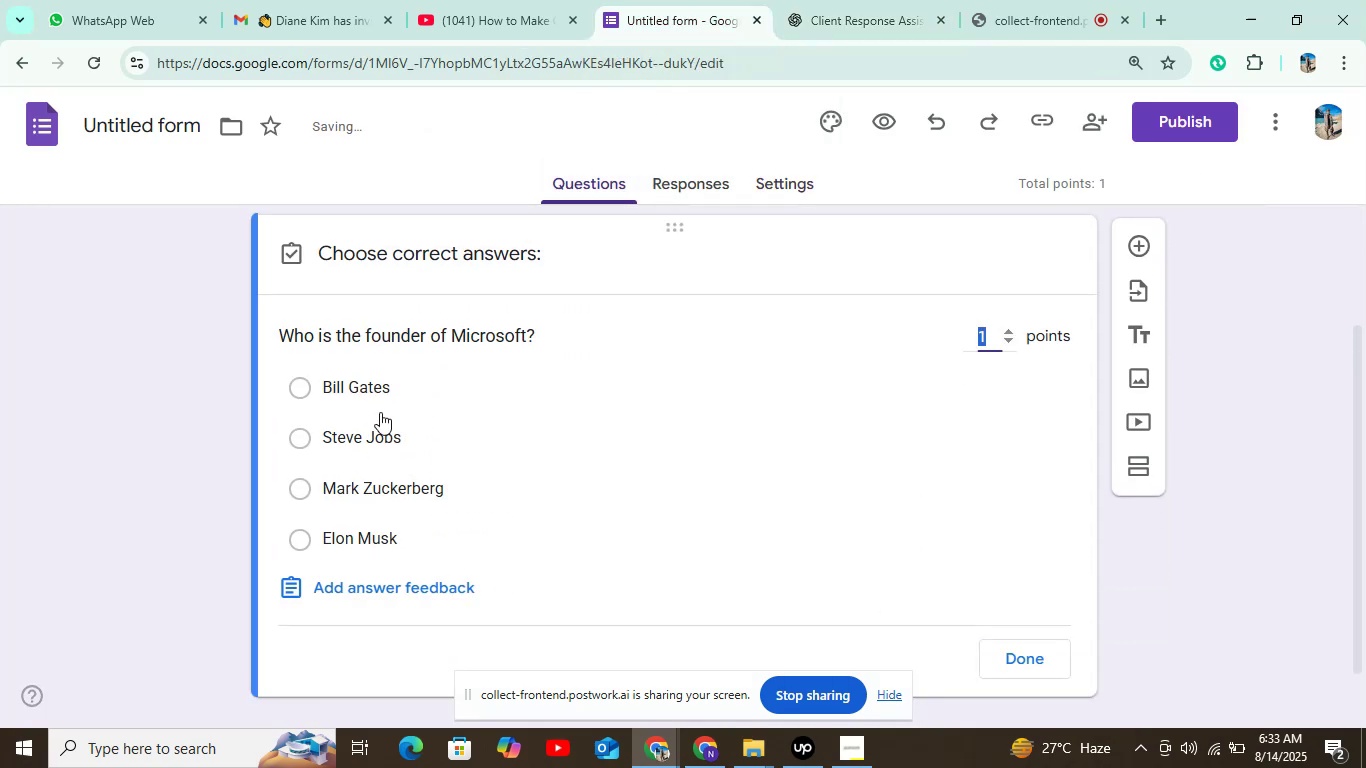 
left_click([380, 383])
 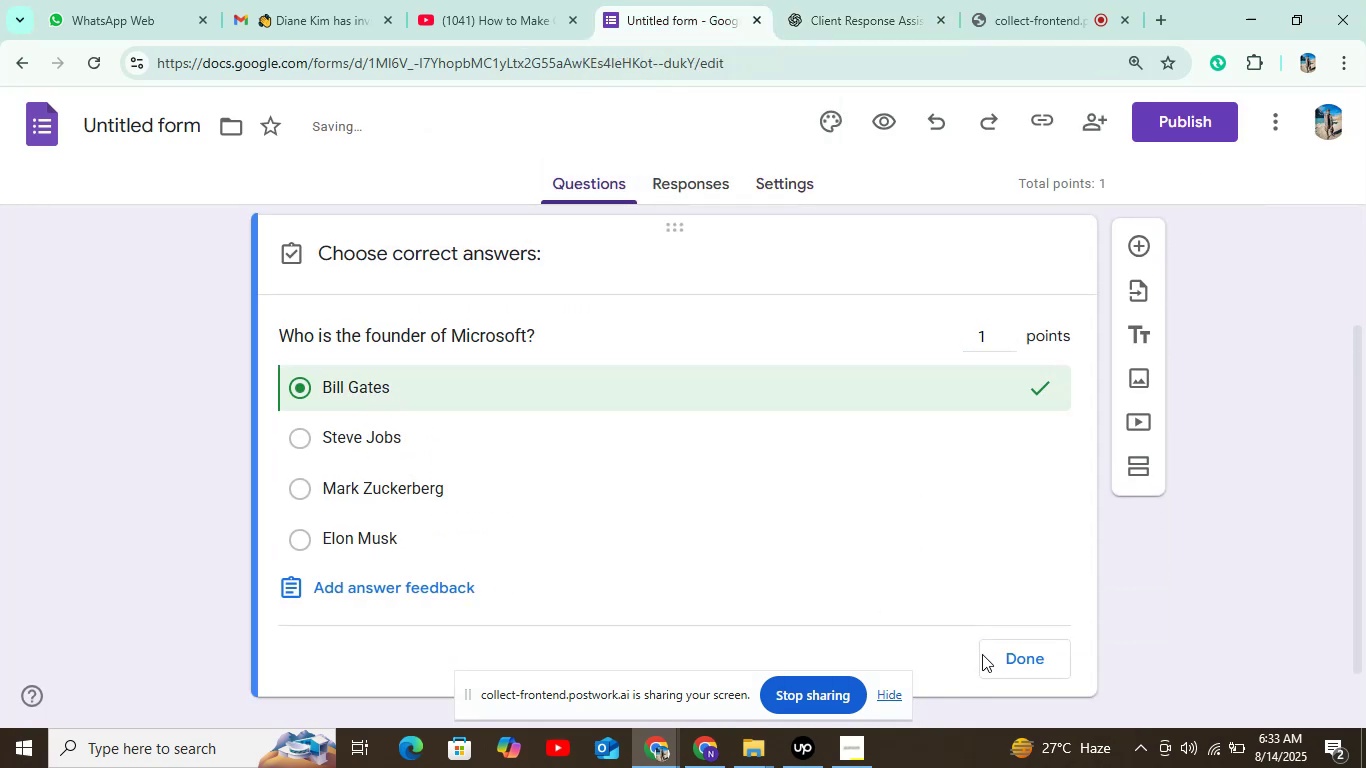 
left_click([1016, 651])
 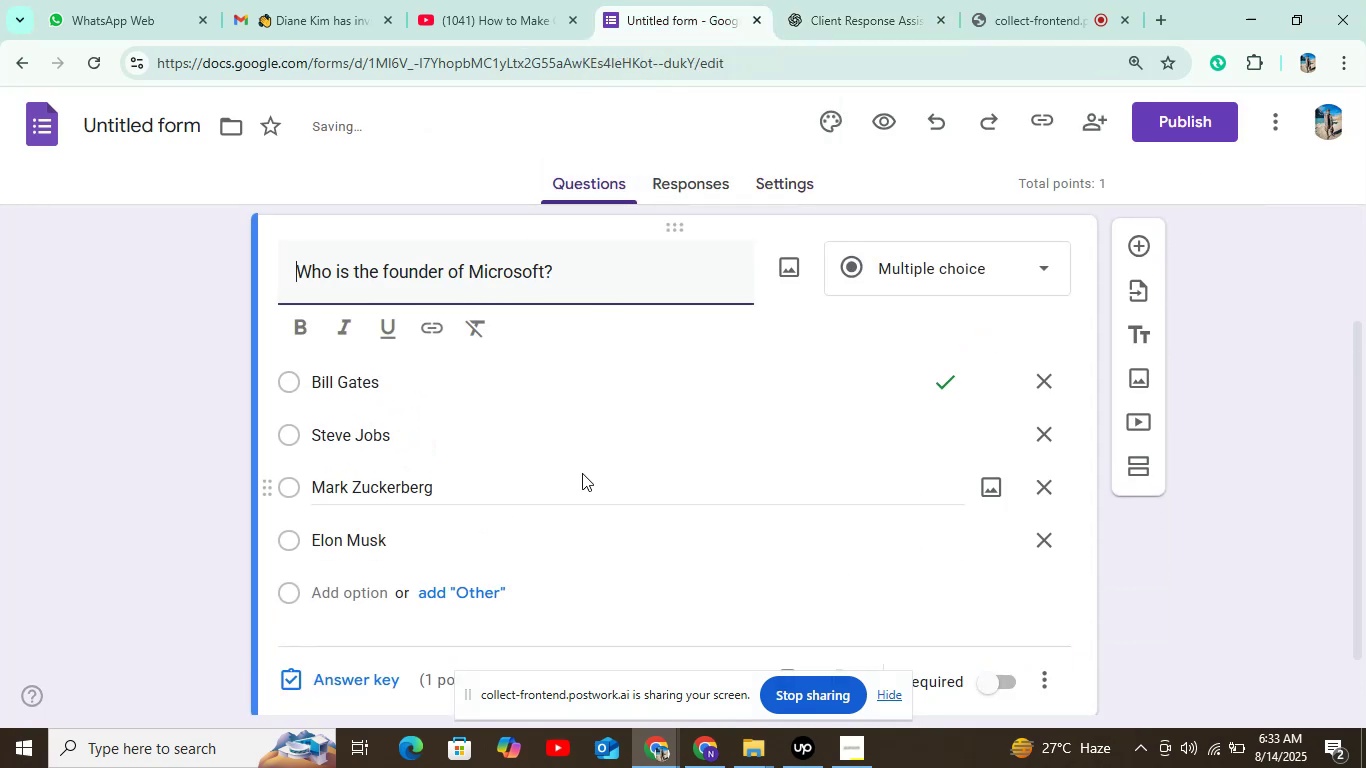 
scroll: coordinate [674, 451], scroll_direction: down, amount: 6.0
 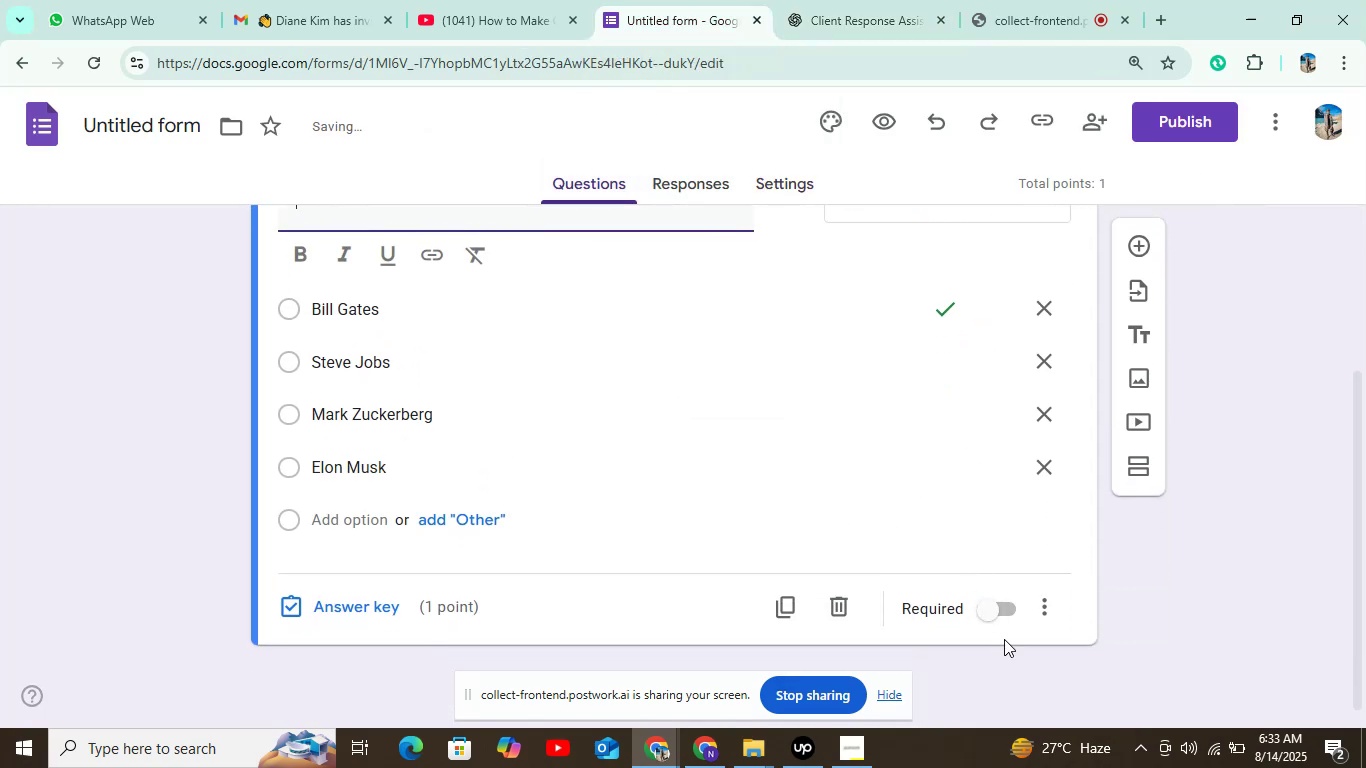 
left_click([1004, 616])
 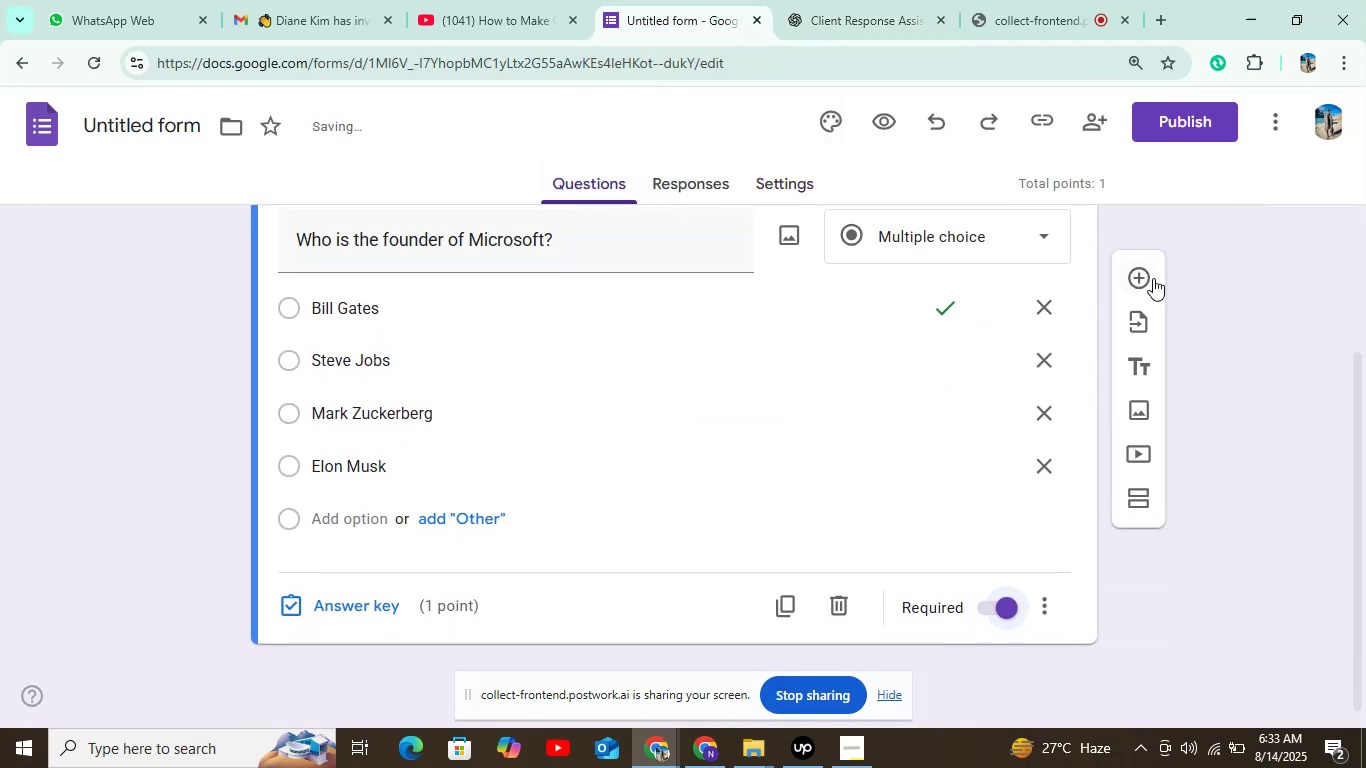 
left_click([1153, 278])
 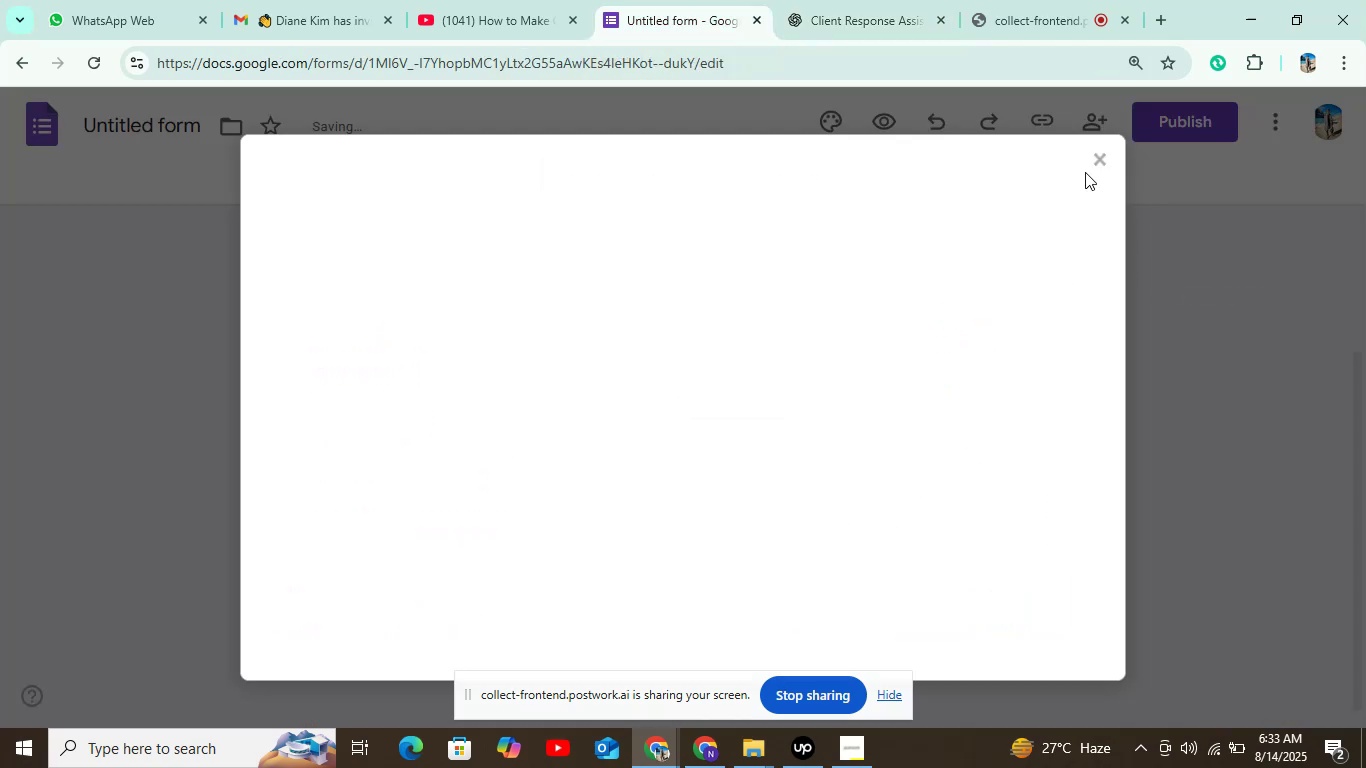 
left_click([1101, 153])
 